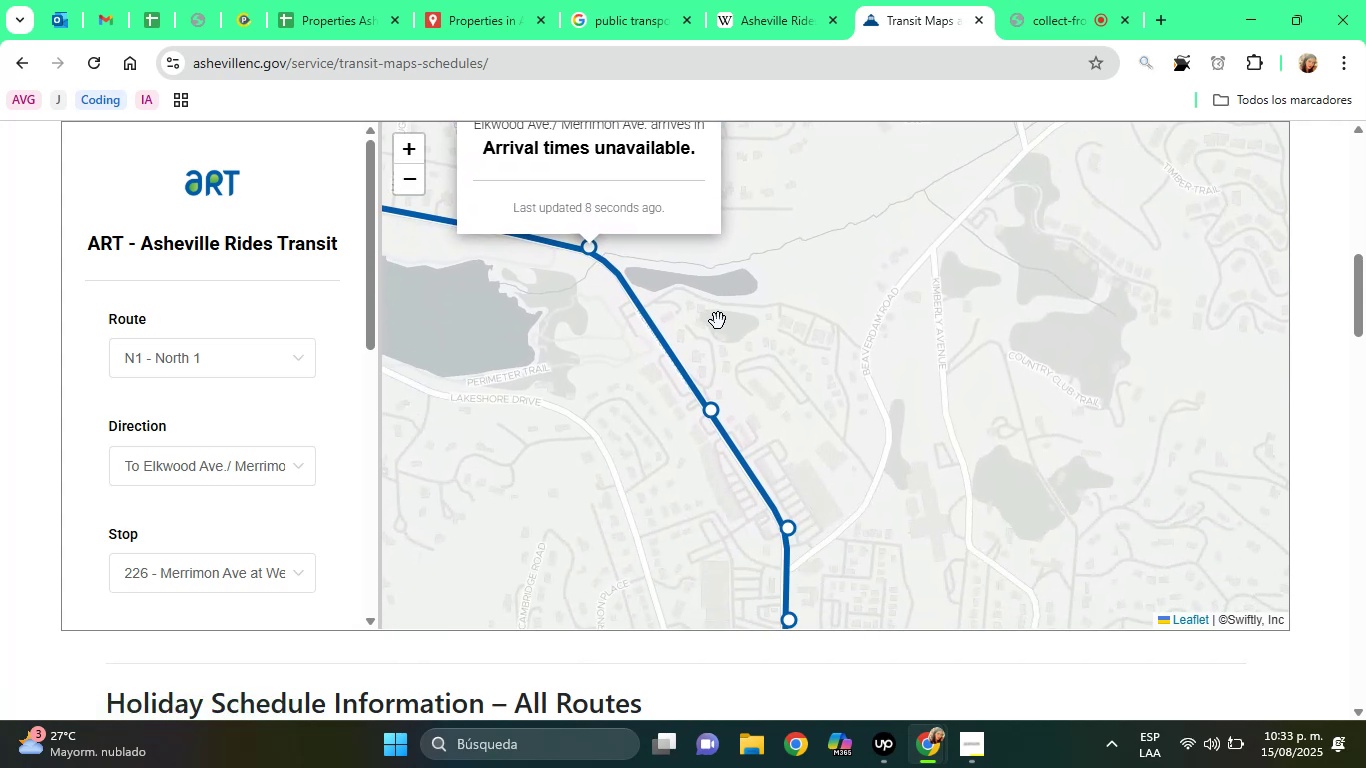 
left_click_drag(start_coordinate=[738, 368], to_coordinate=[693, 246])
 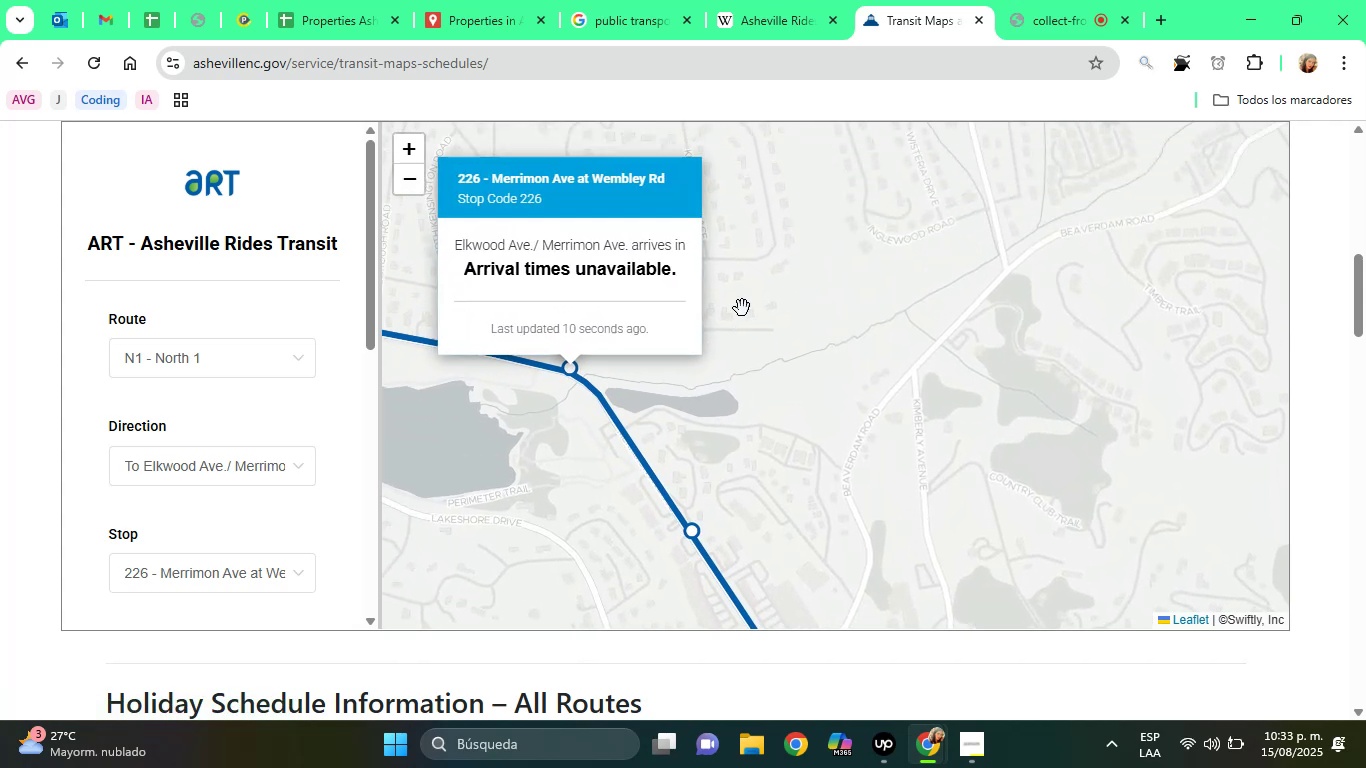 
left_click([742, 308])
 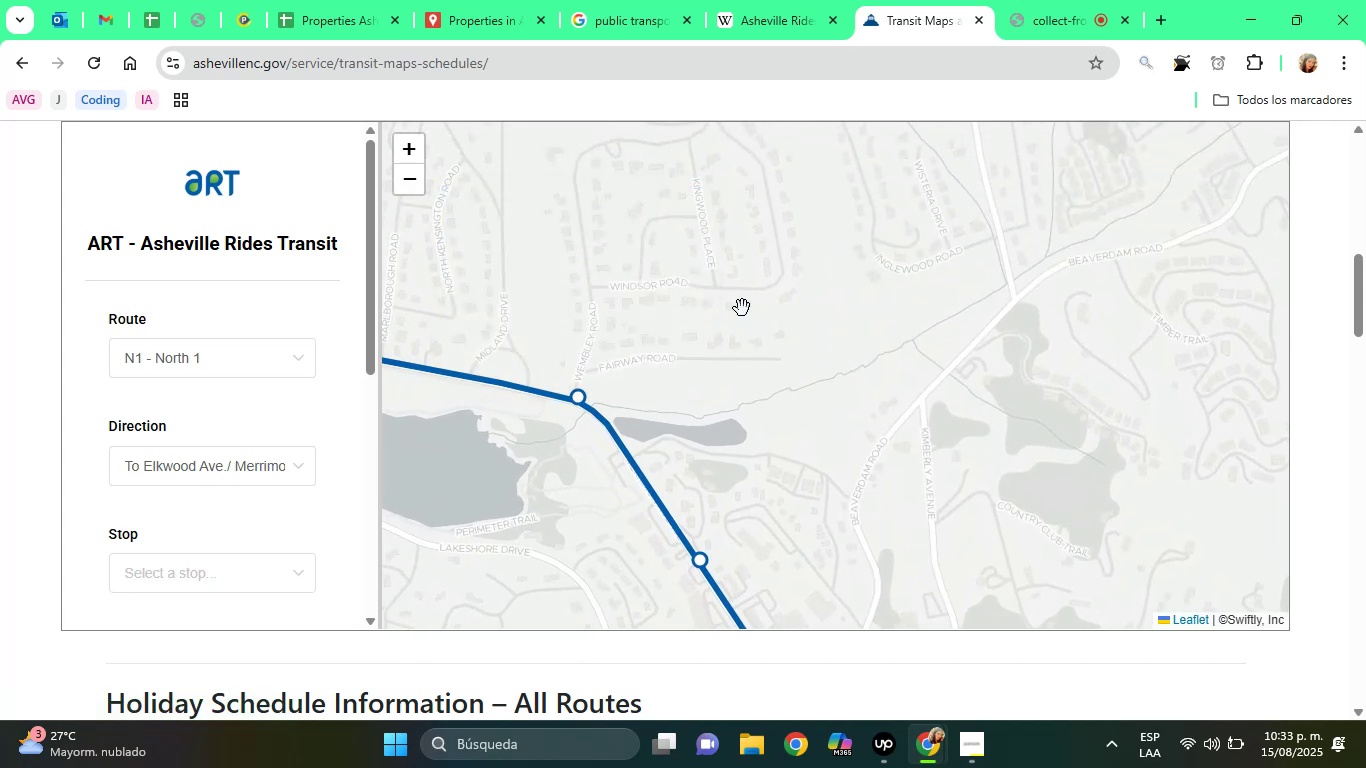 
left_click_drag(start_coordinate=[781, 430], to_coordinate=[720, 245])
 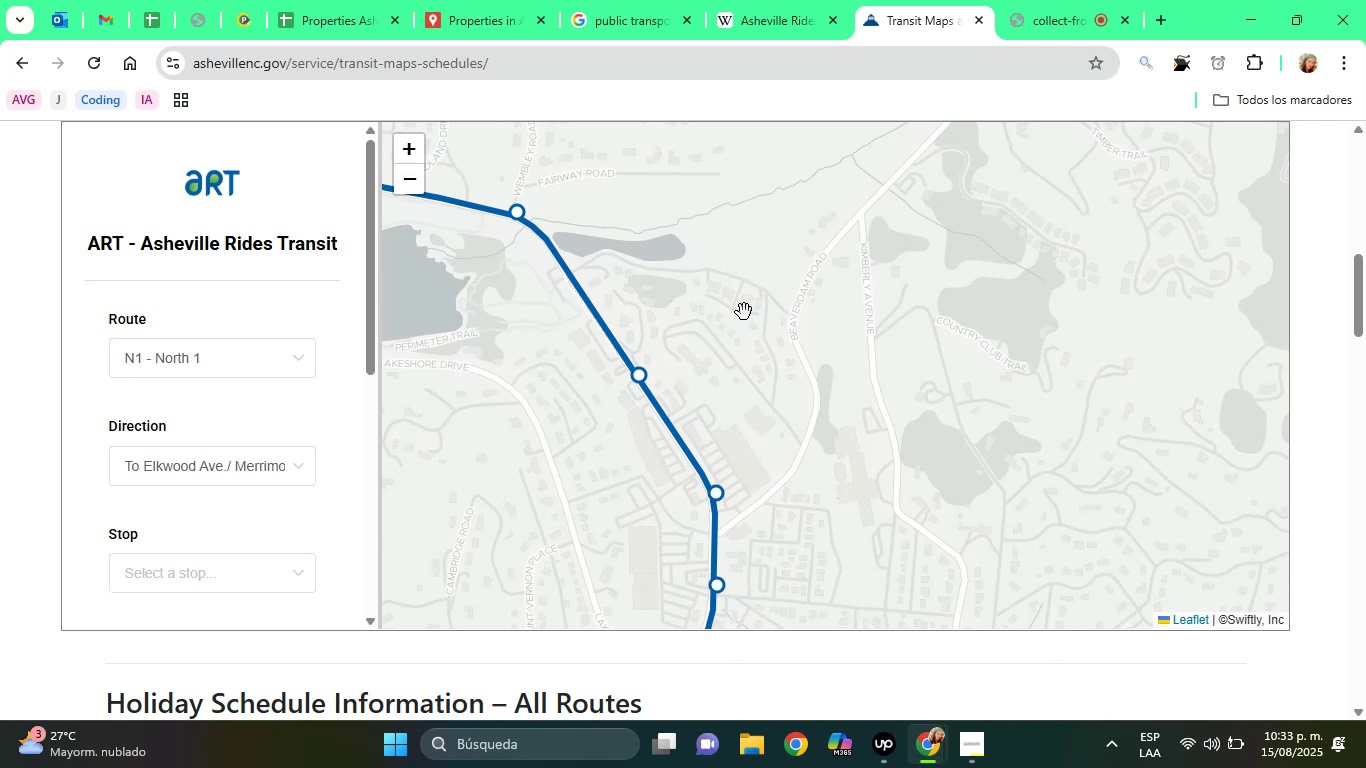 
left_click_drag(start_coordinate=[749, 344], to_coordinate=[707, 226])
 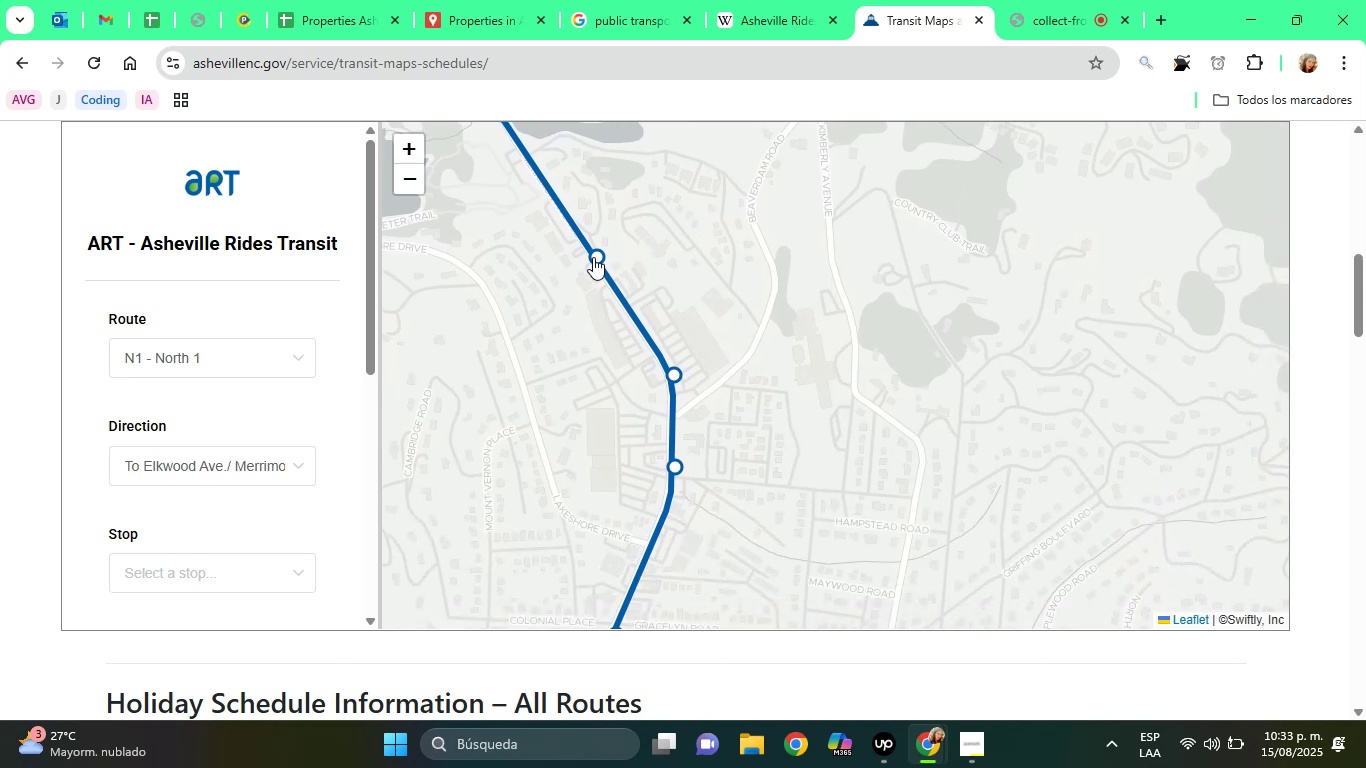 
left_click([592, 257])
 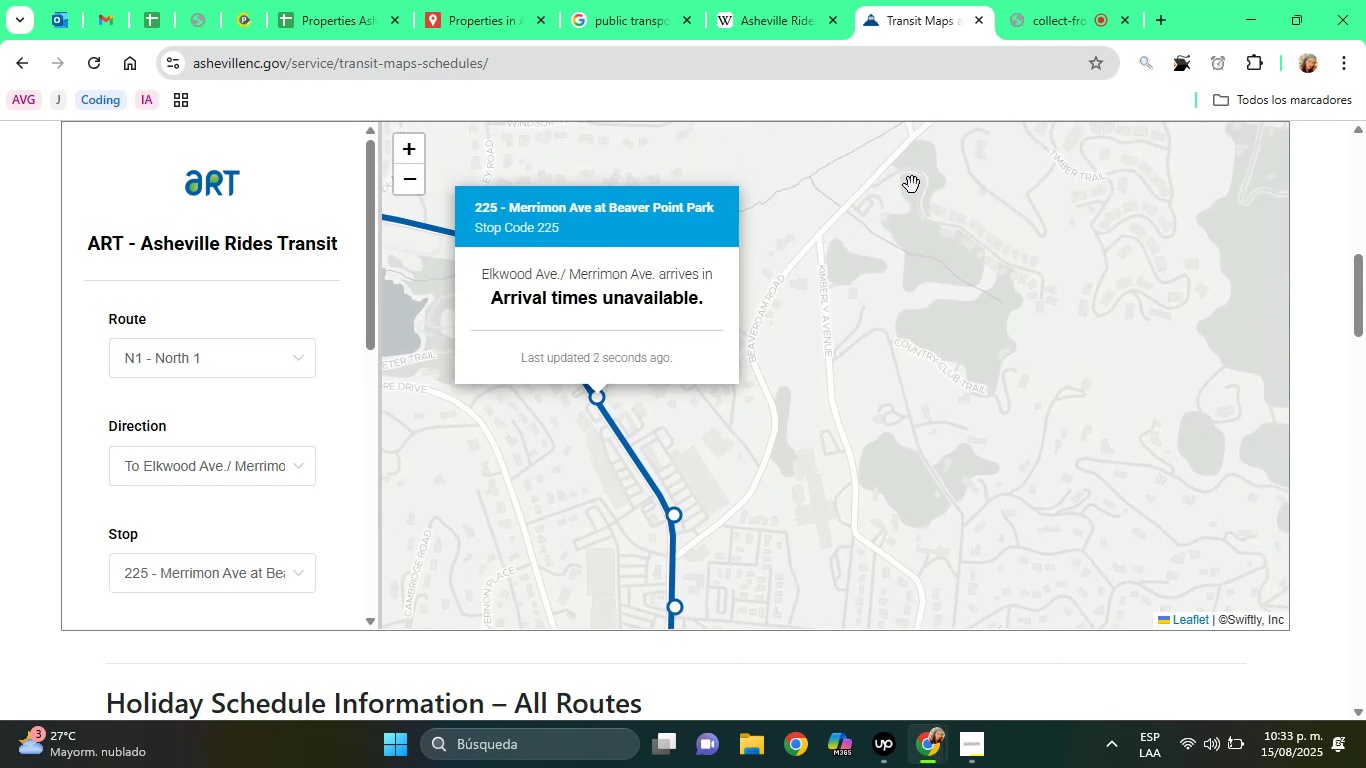 
left_click([1189, 72])
 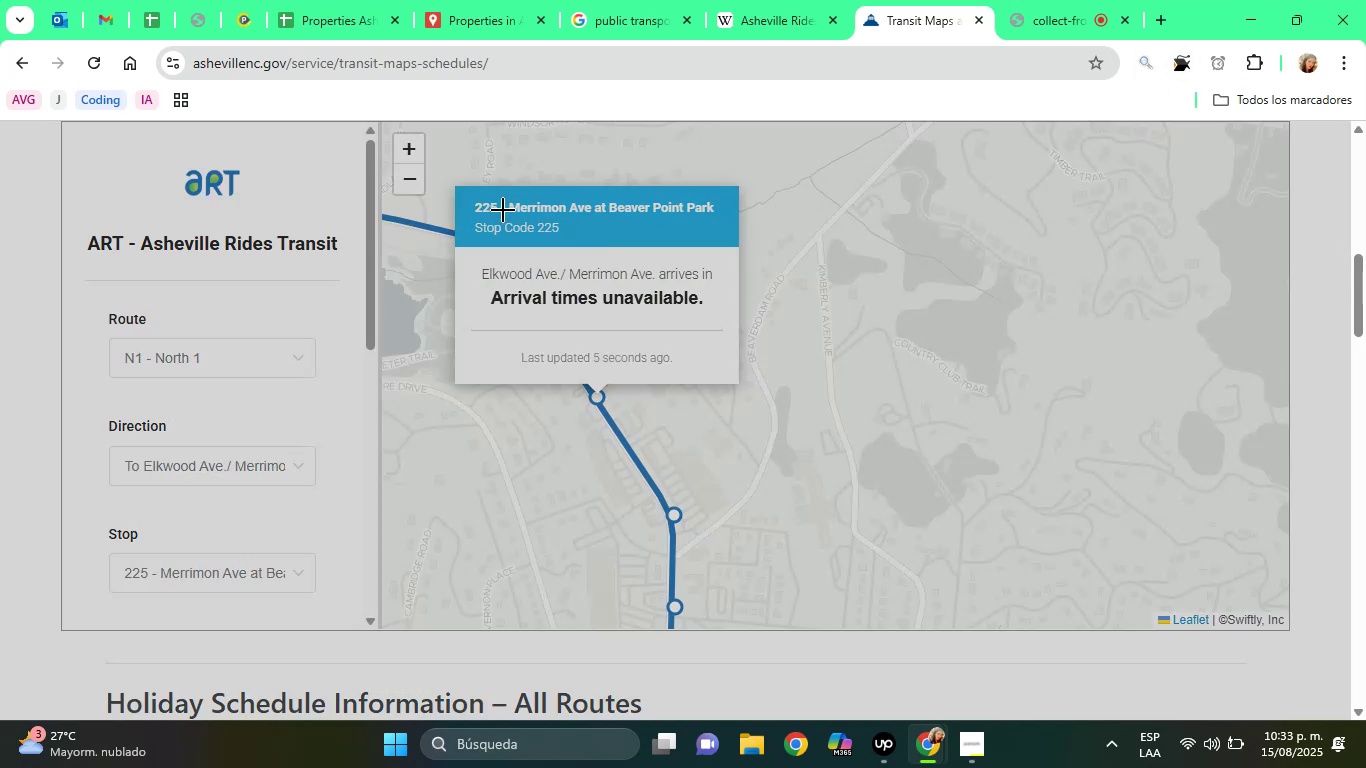 
left_click_drag(start_coordinate=[509, 184], to_coordinate=[732, 227])
 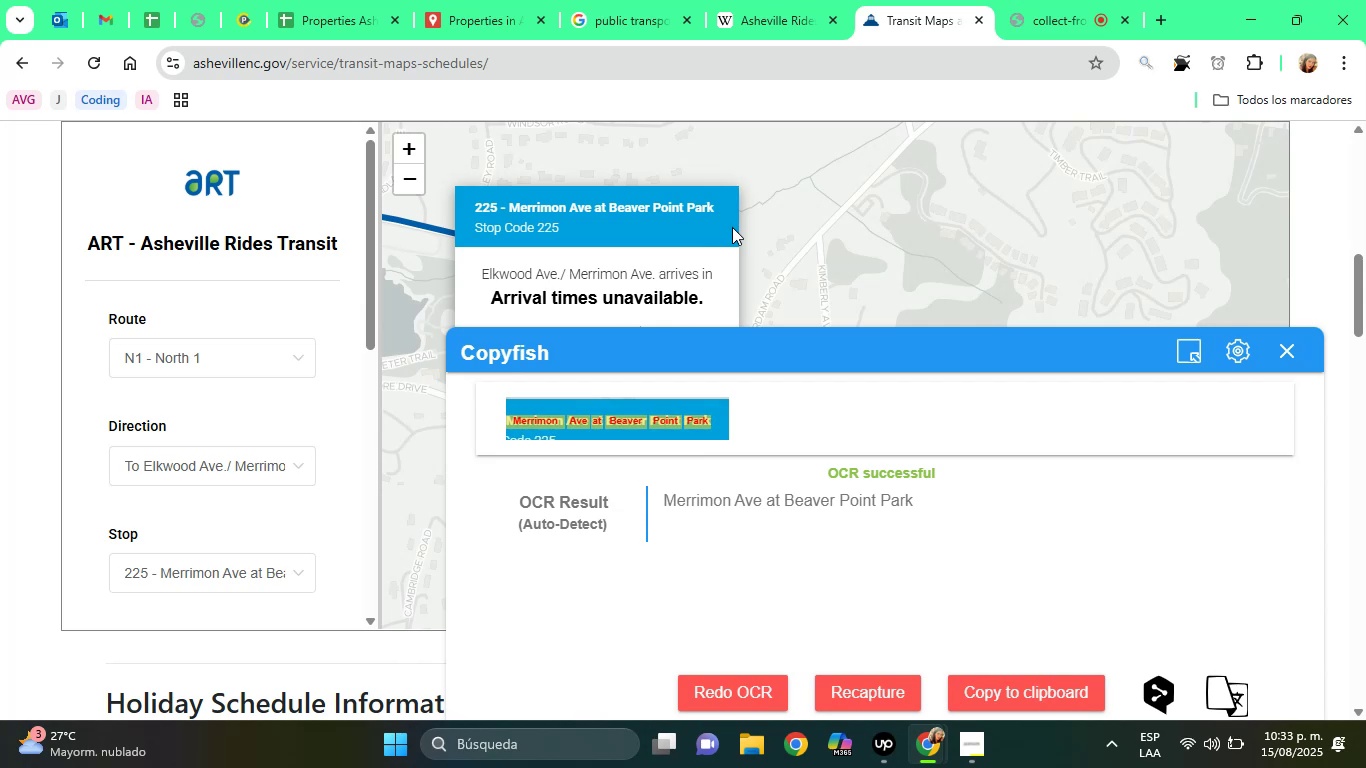 
wait(16.06)
 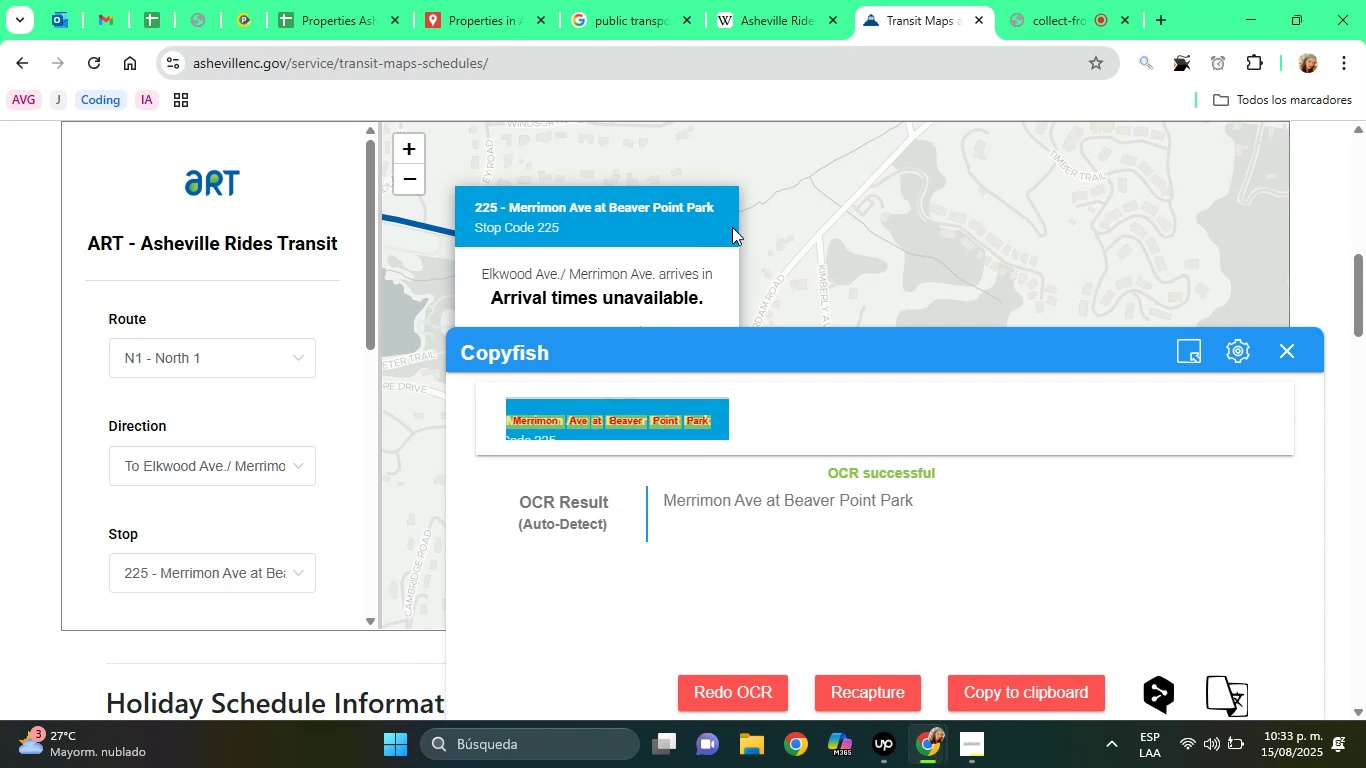 
double_click([753, 485])
 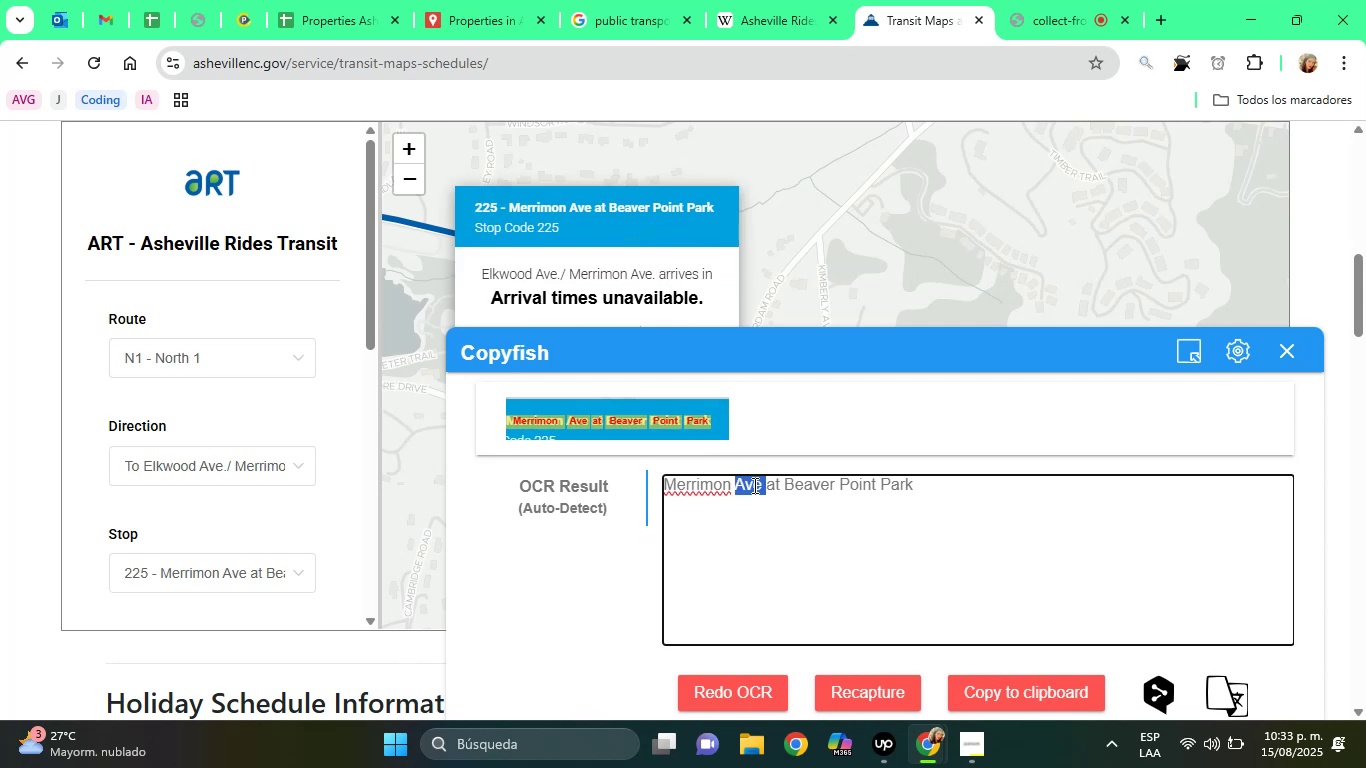 
double_click([753, 485])
 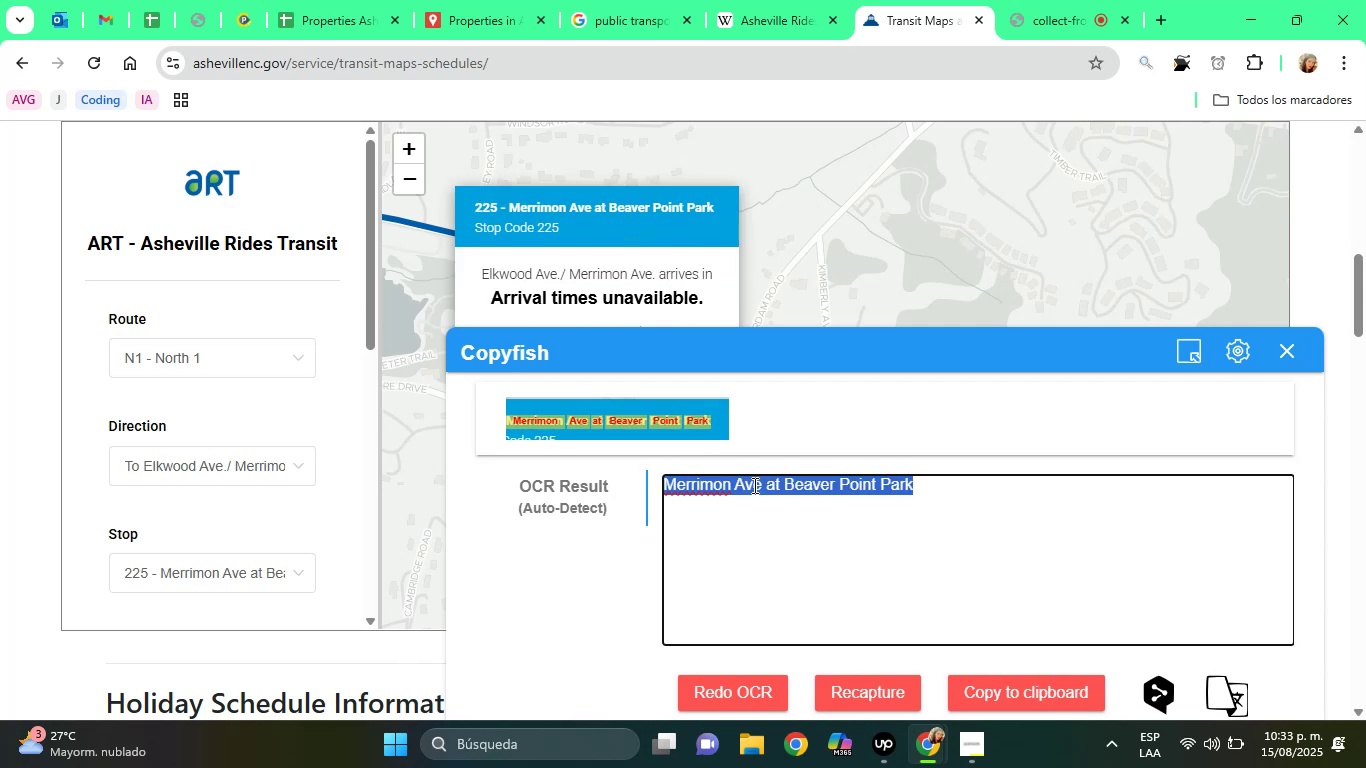 
triple_click([753, 485])
 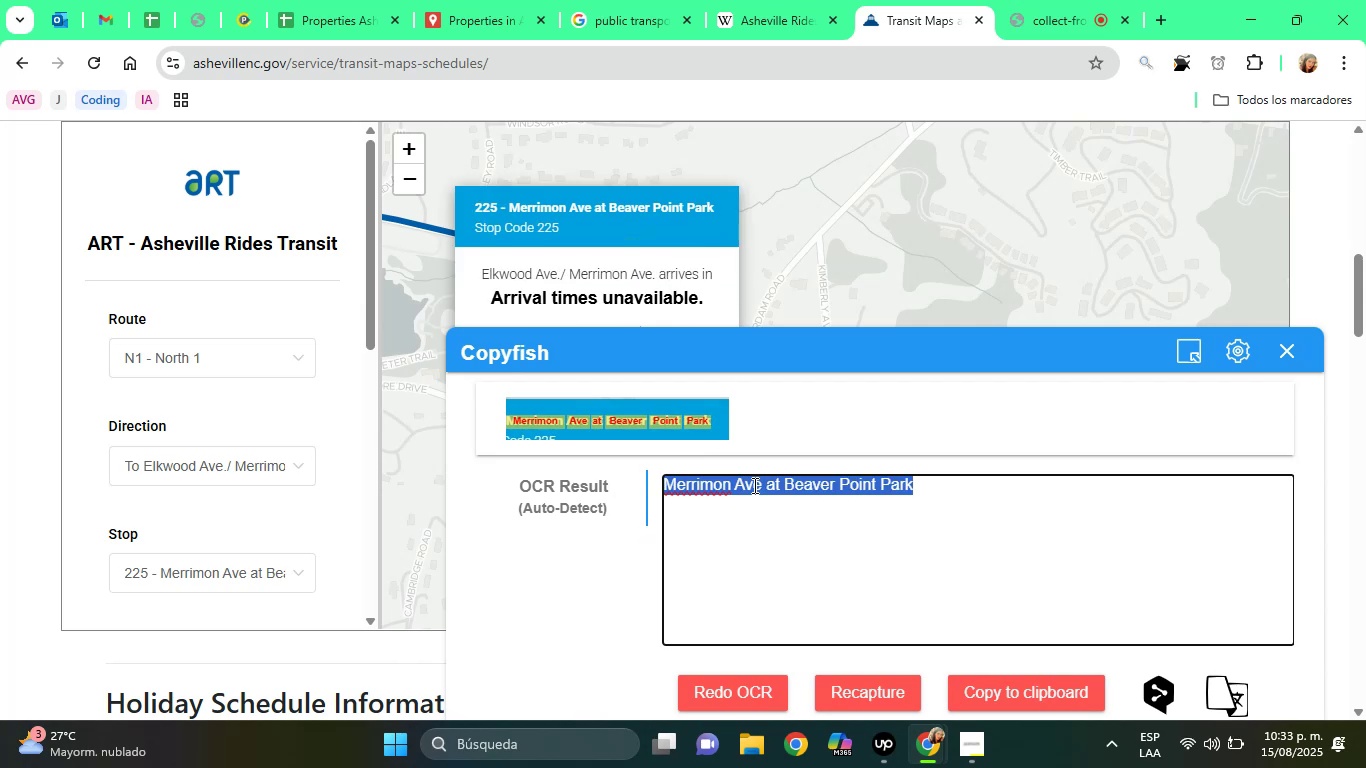 
right_click([753, 485])
 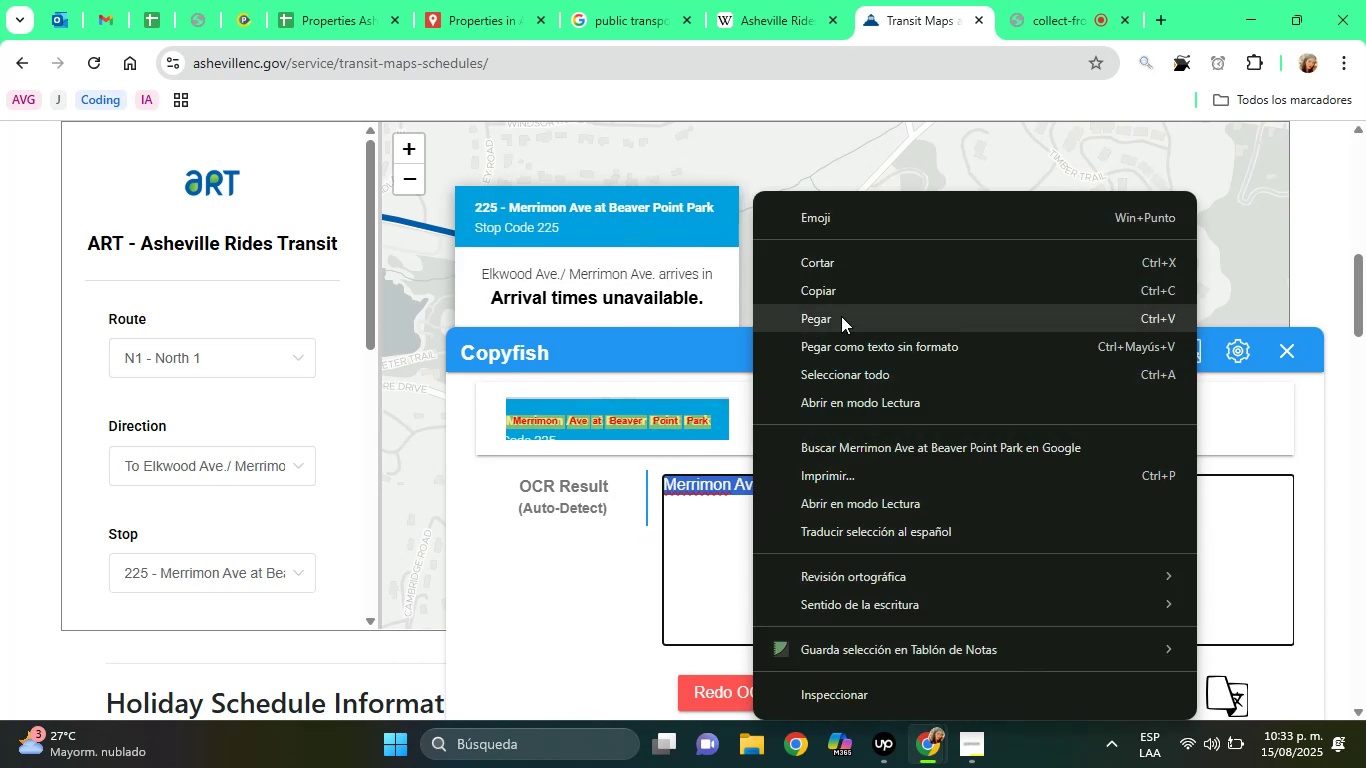 
left_click([837, 295])
 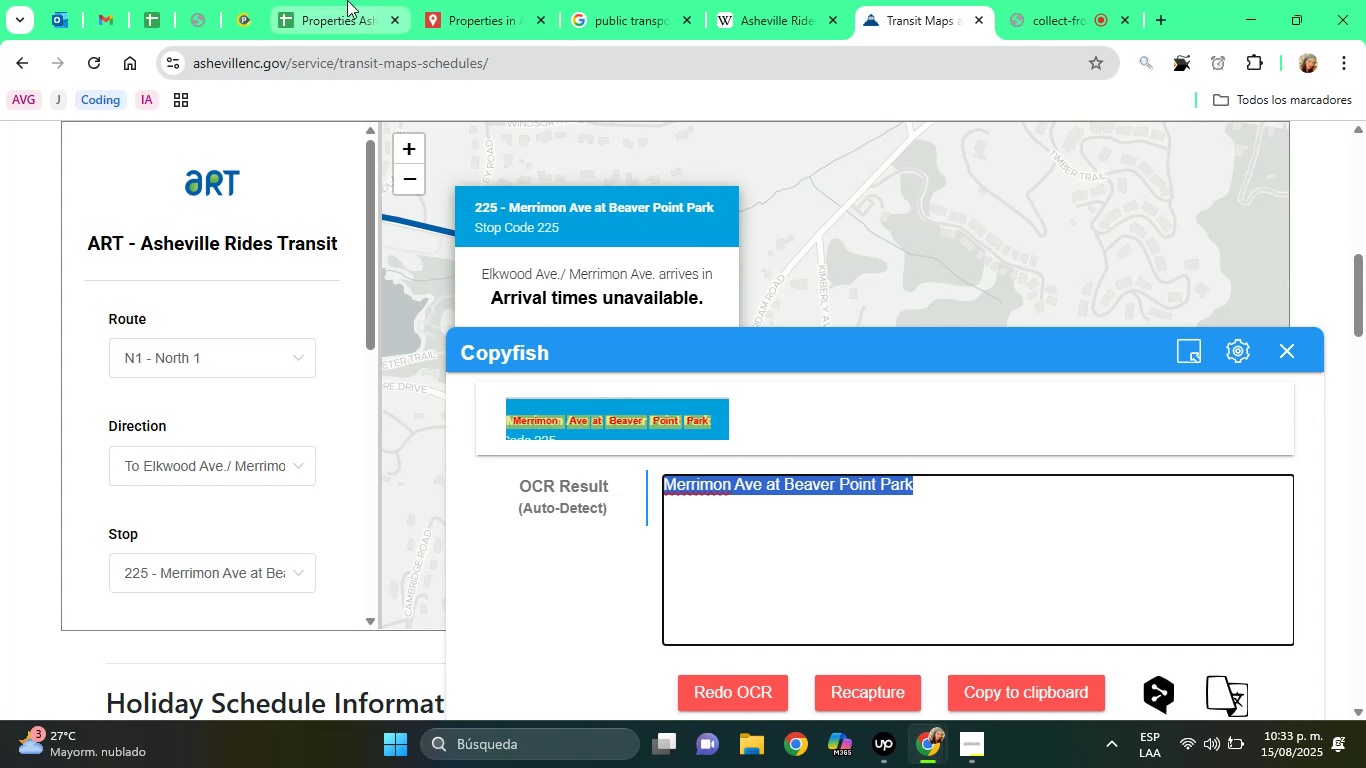 
left_click([344, 0])
 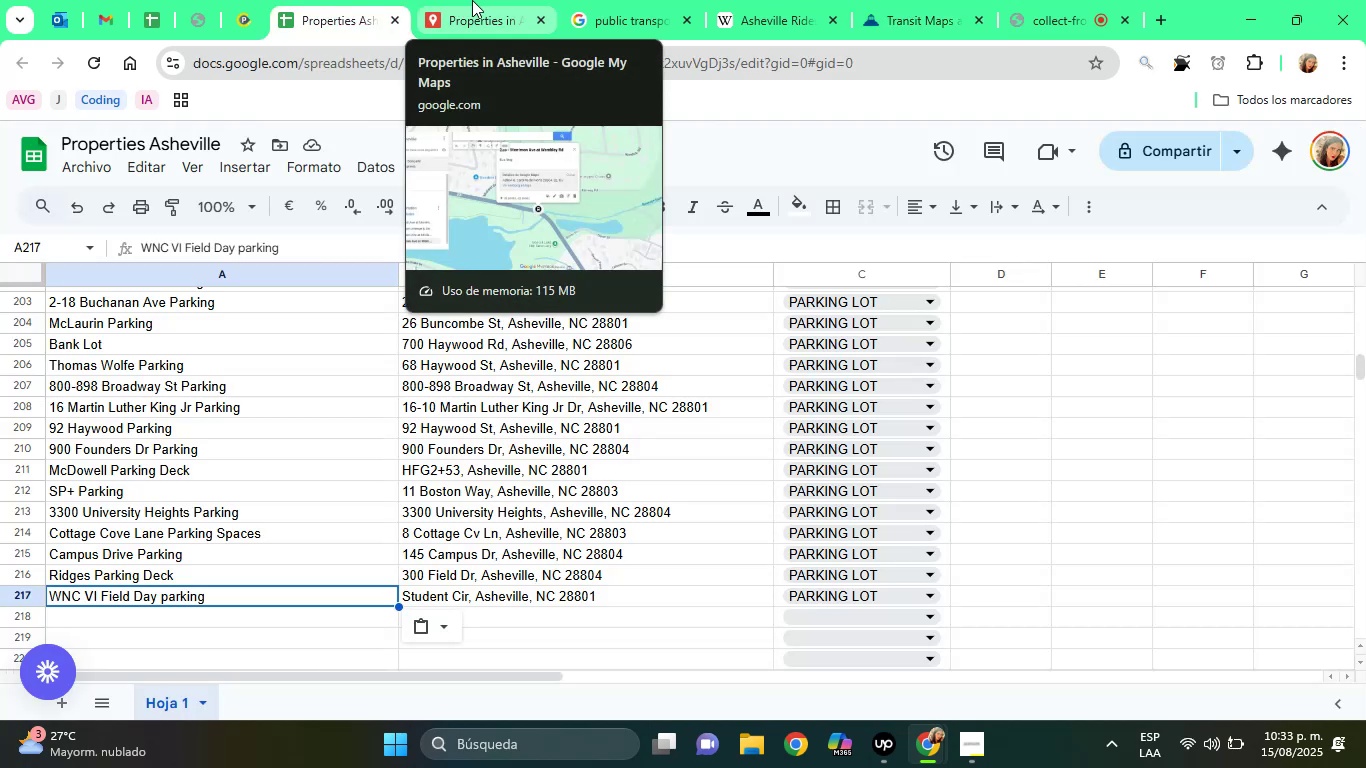 
left_click([473, 0])
 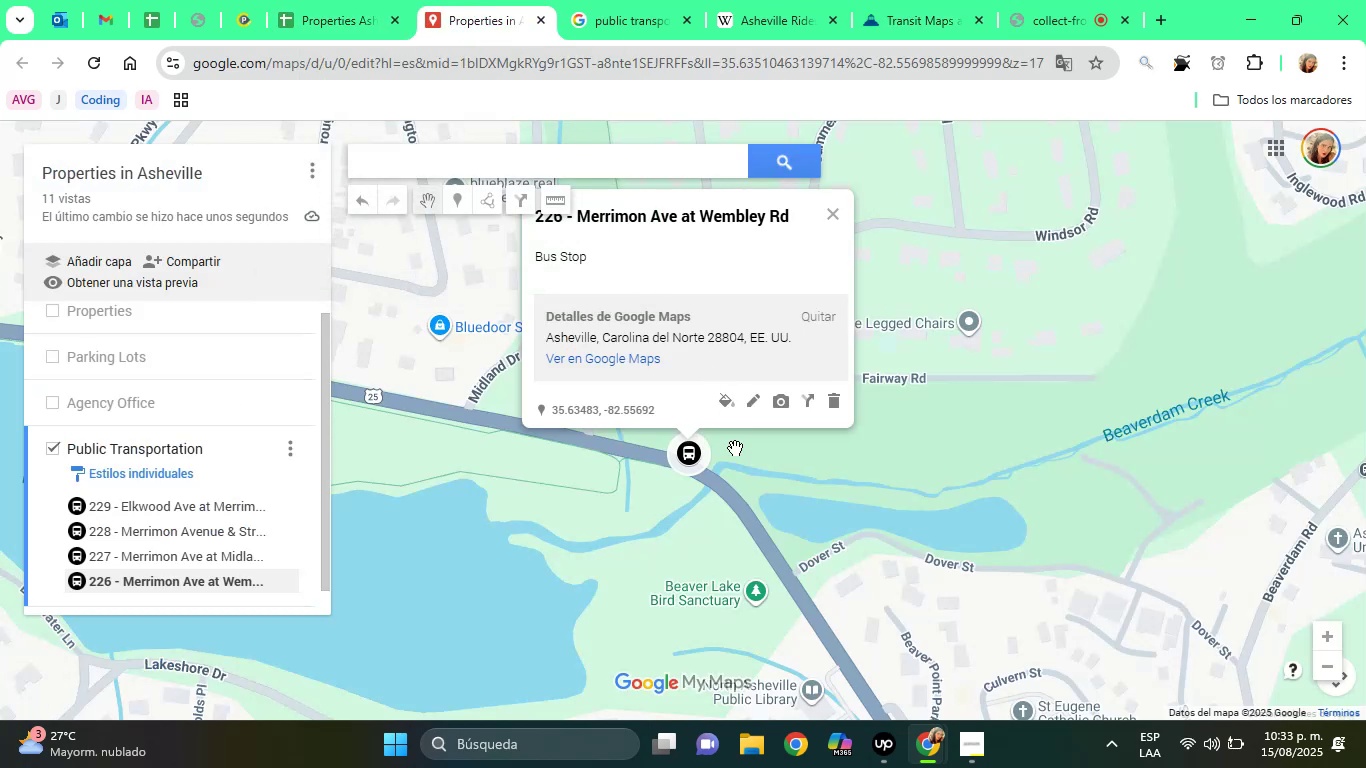 
wait(6.86)
 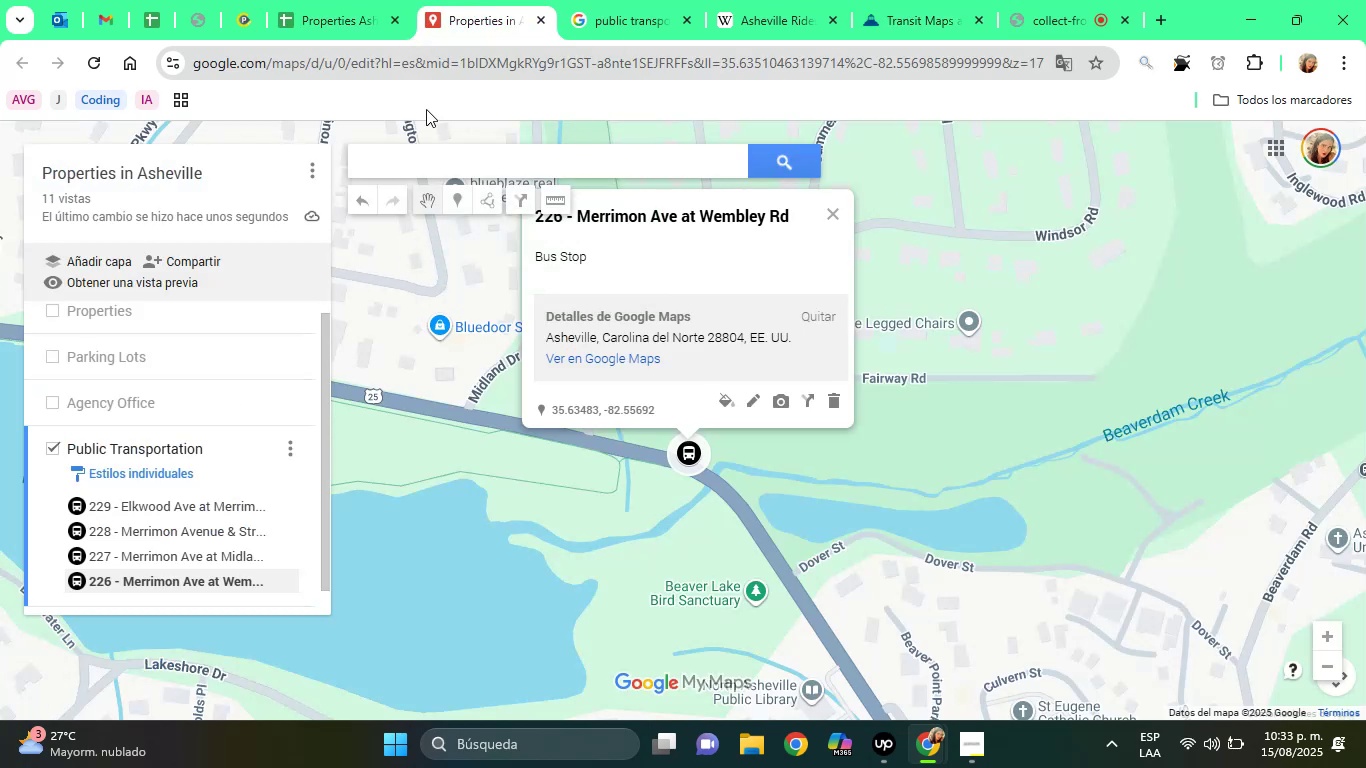 
right_click([490, 159])
 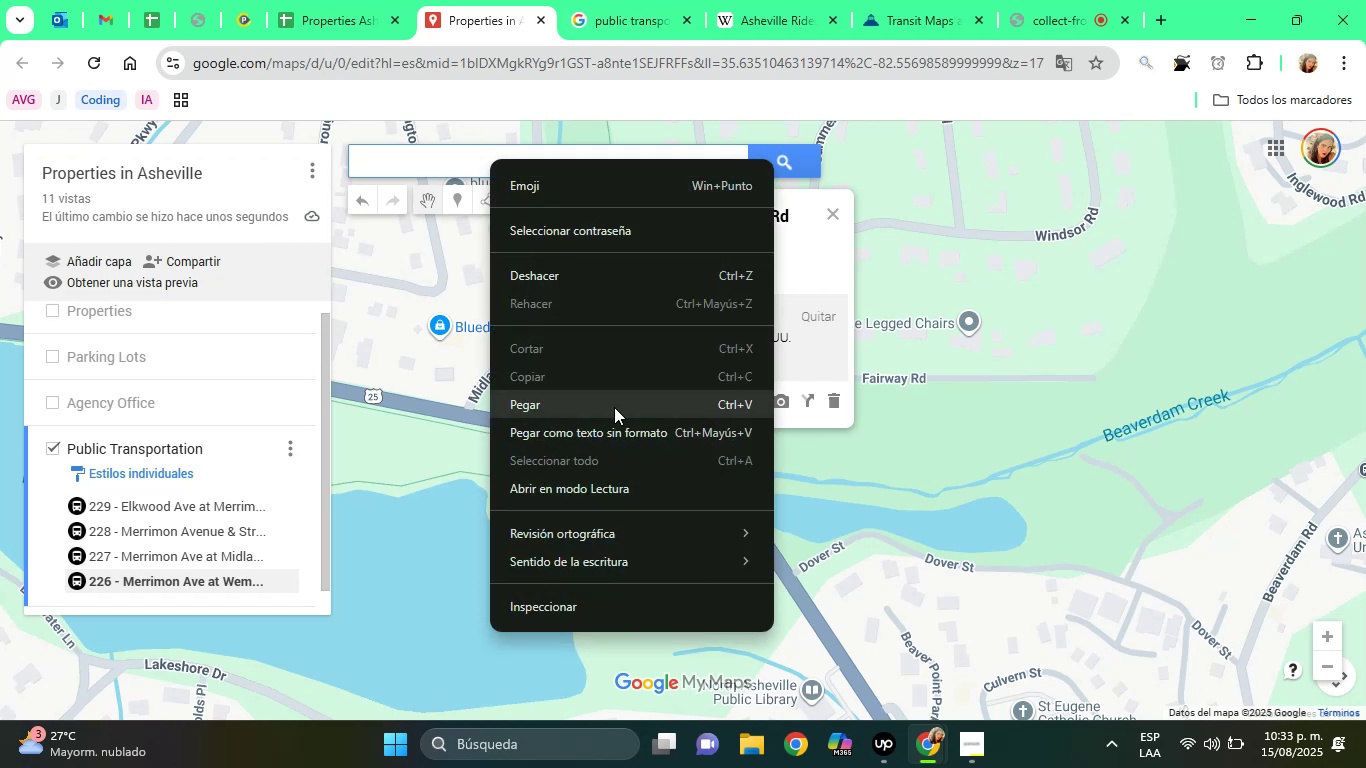 
left_click([614, 407])
 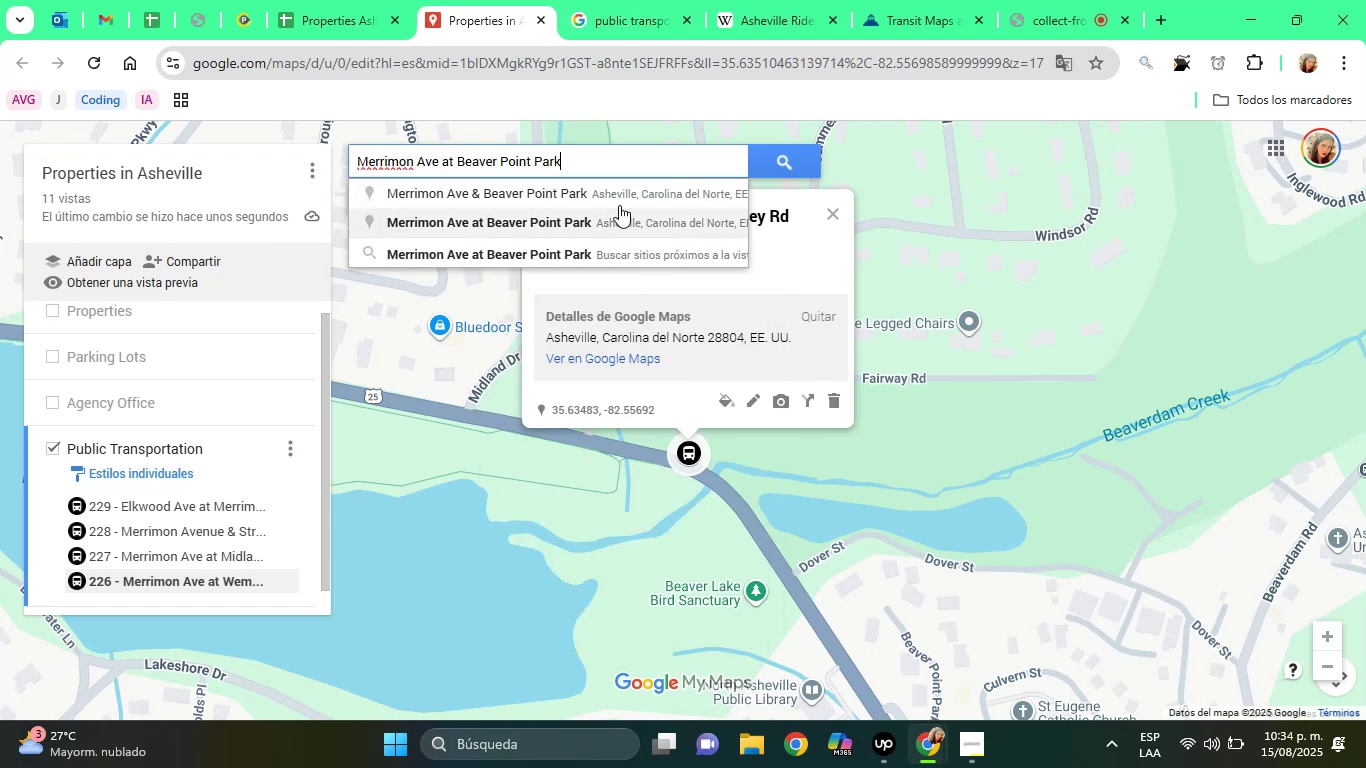 
left_click([613, 212])
 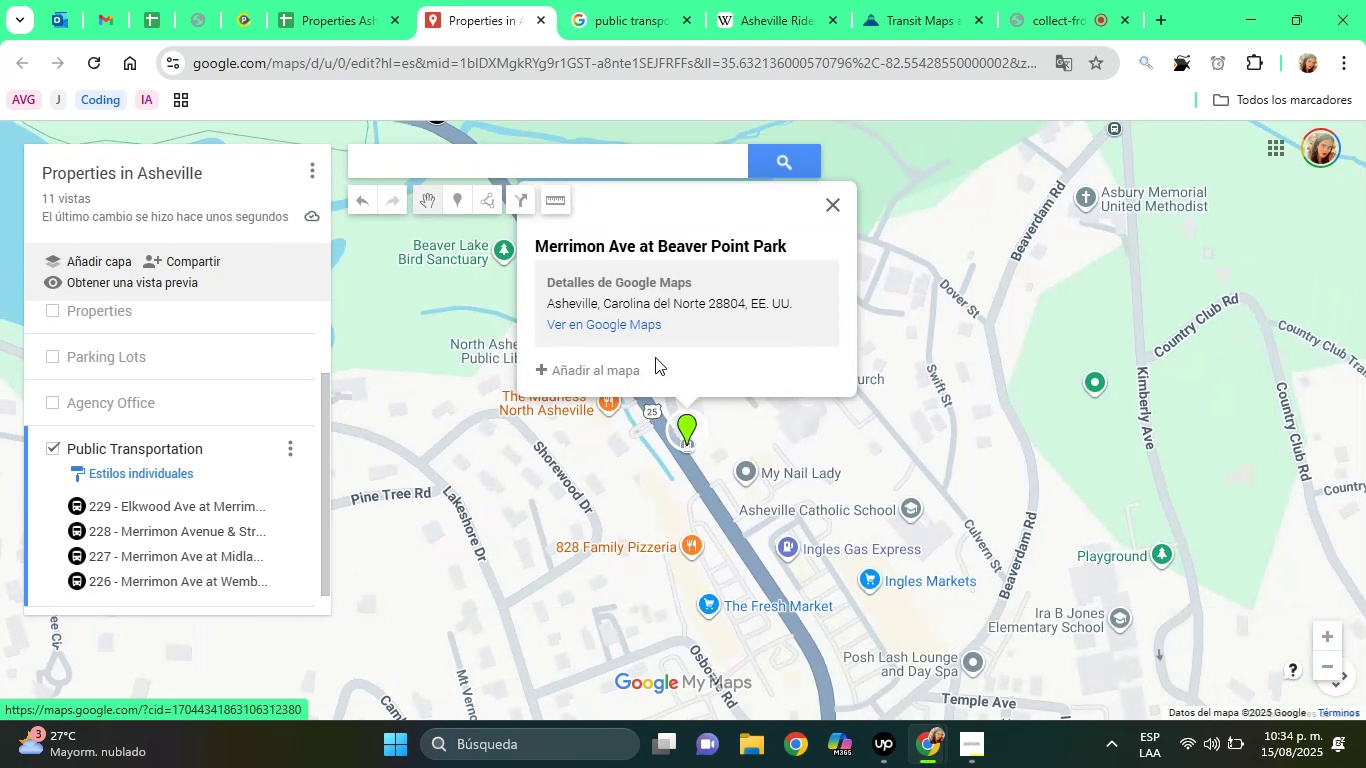 
left_click([613, 371])
 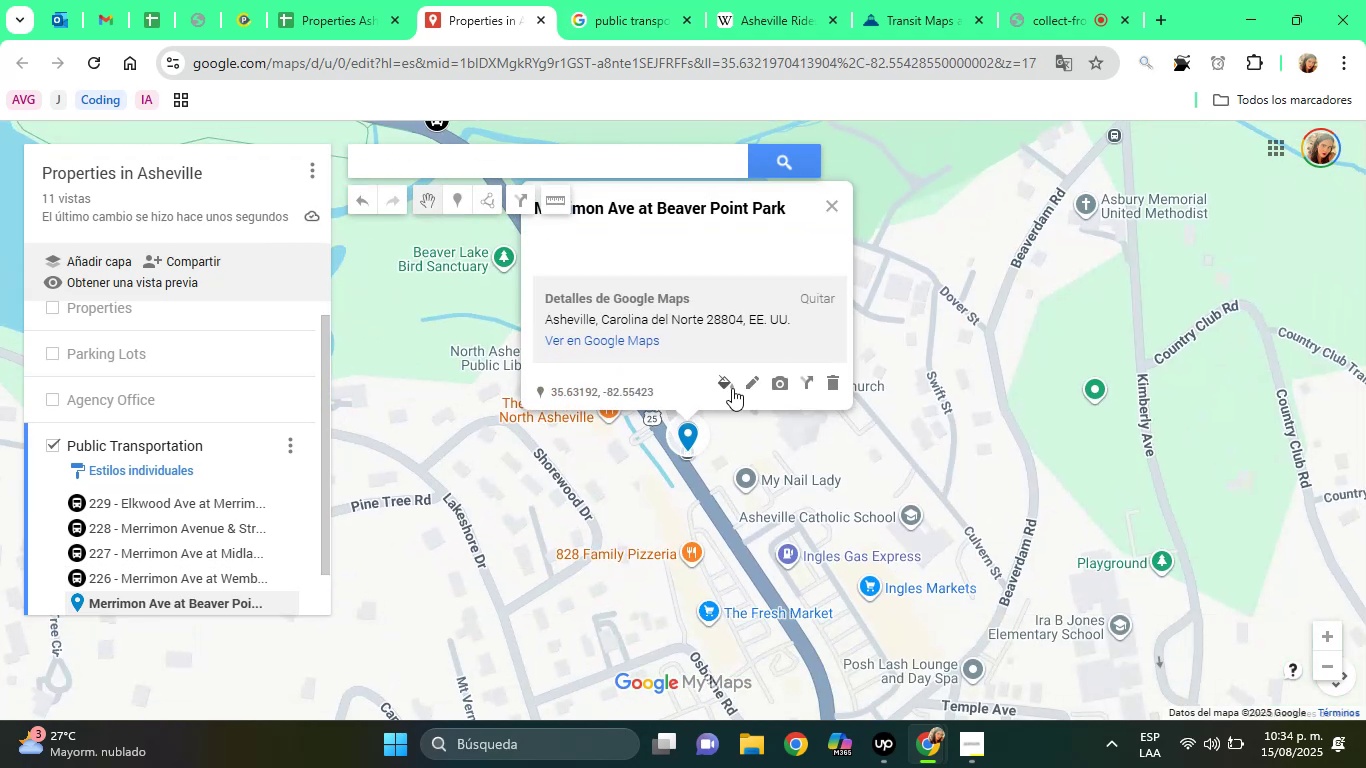 
left_click([732, 388])
 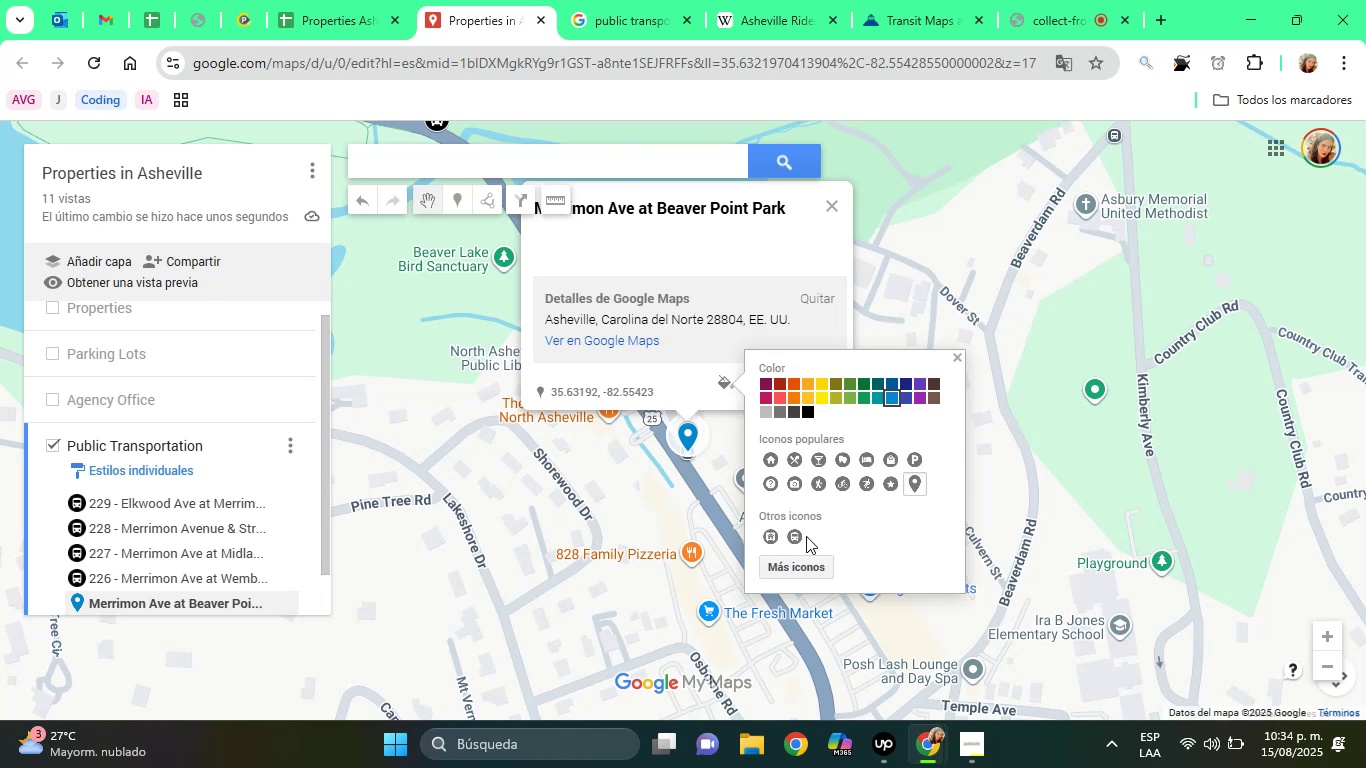 
left_click([801, 541])
 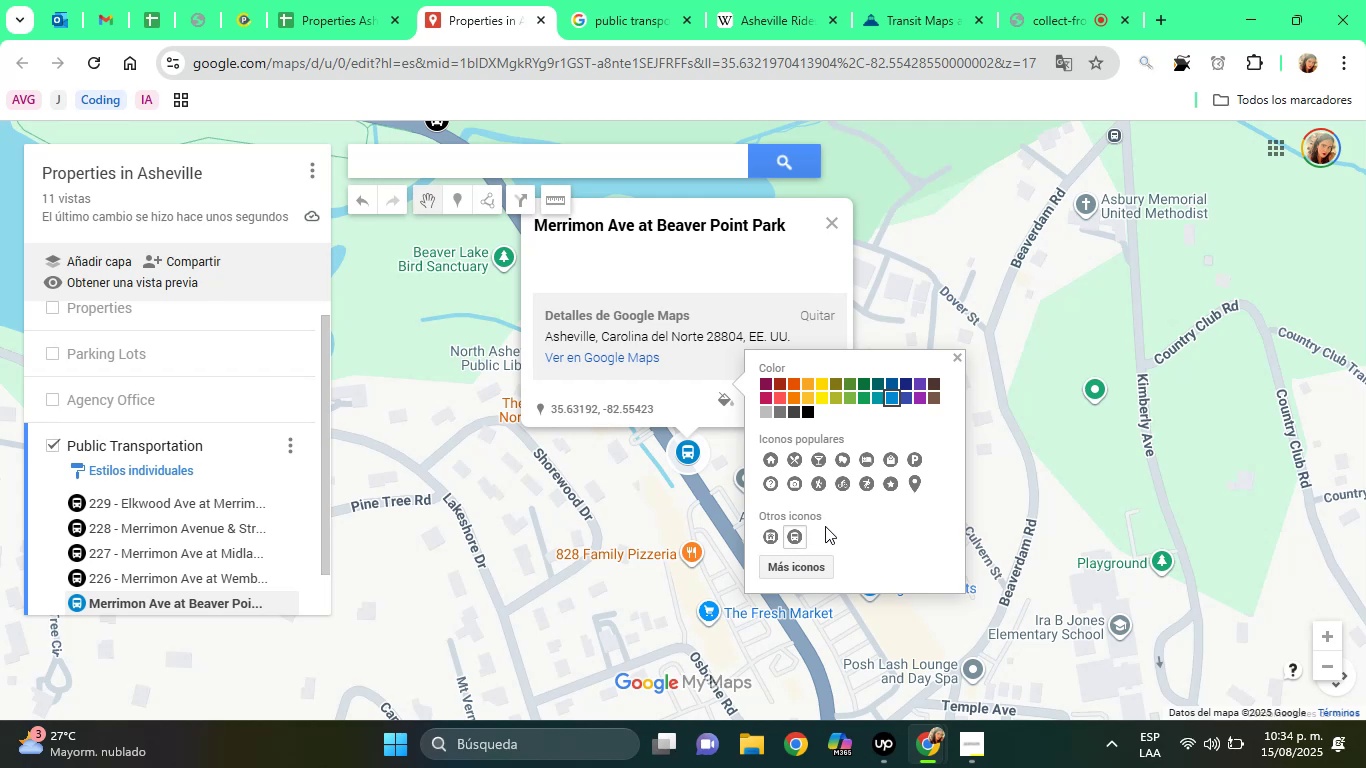 
wait(40.99)
 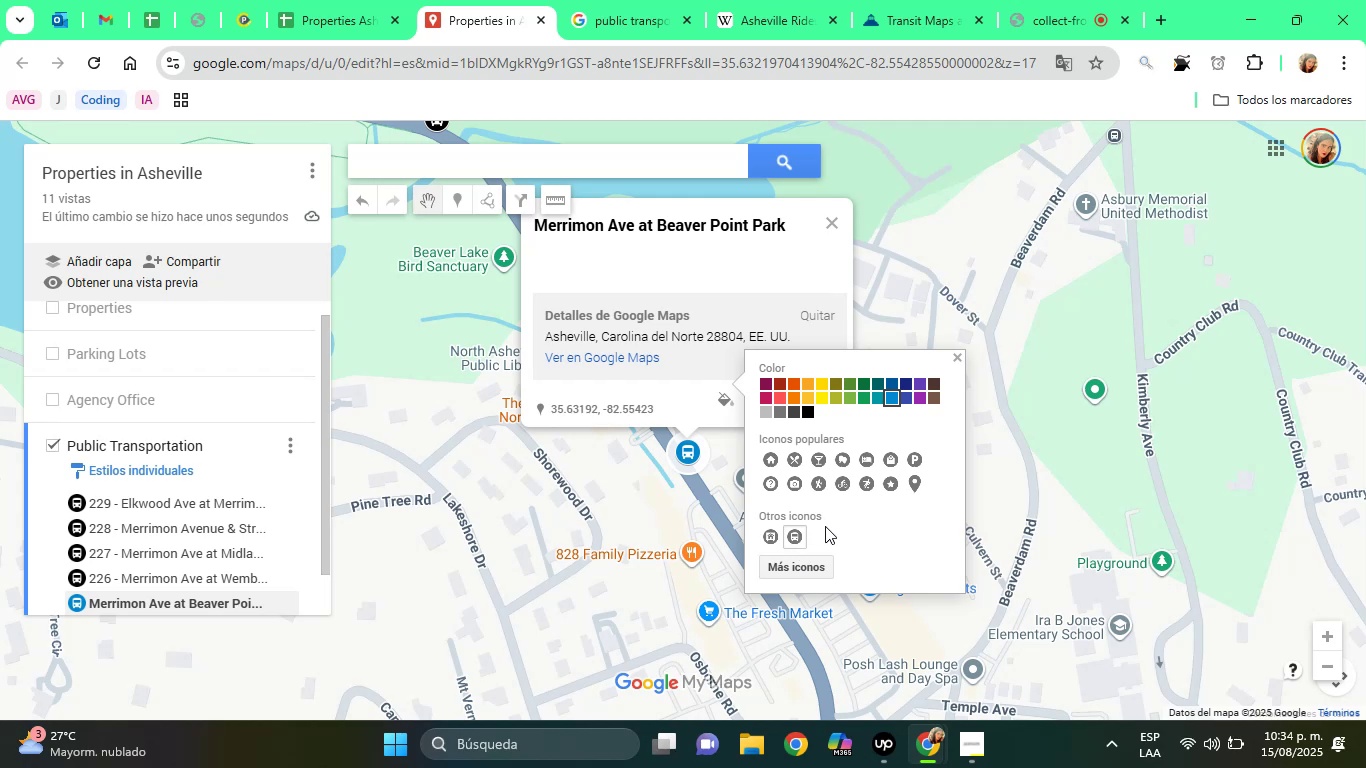 
left_click([820, 417])
 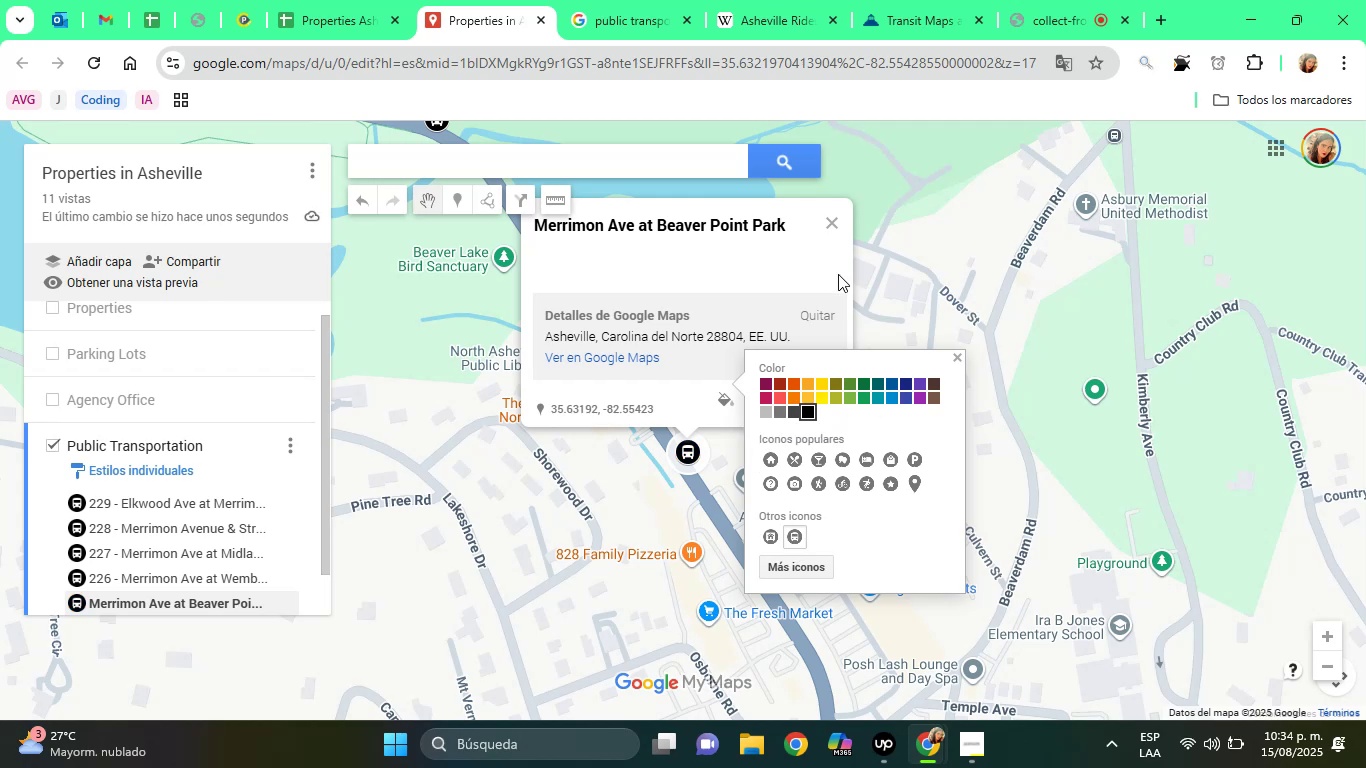 
left_click([789, 246])
 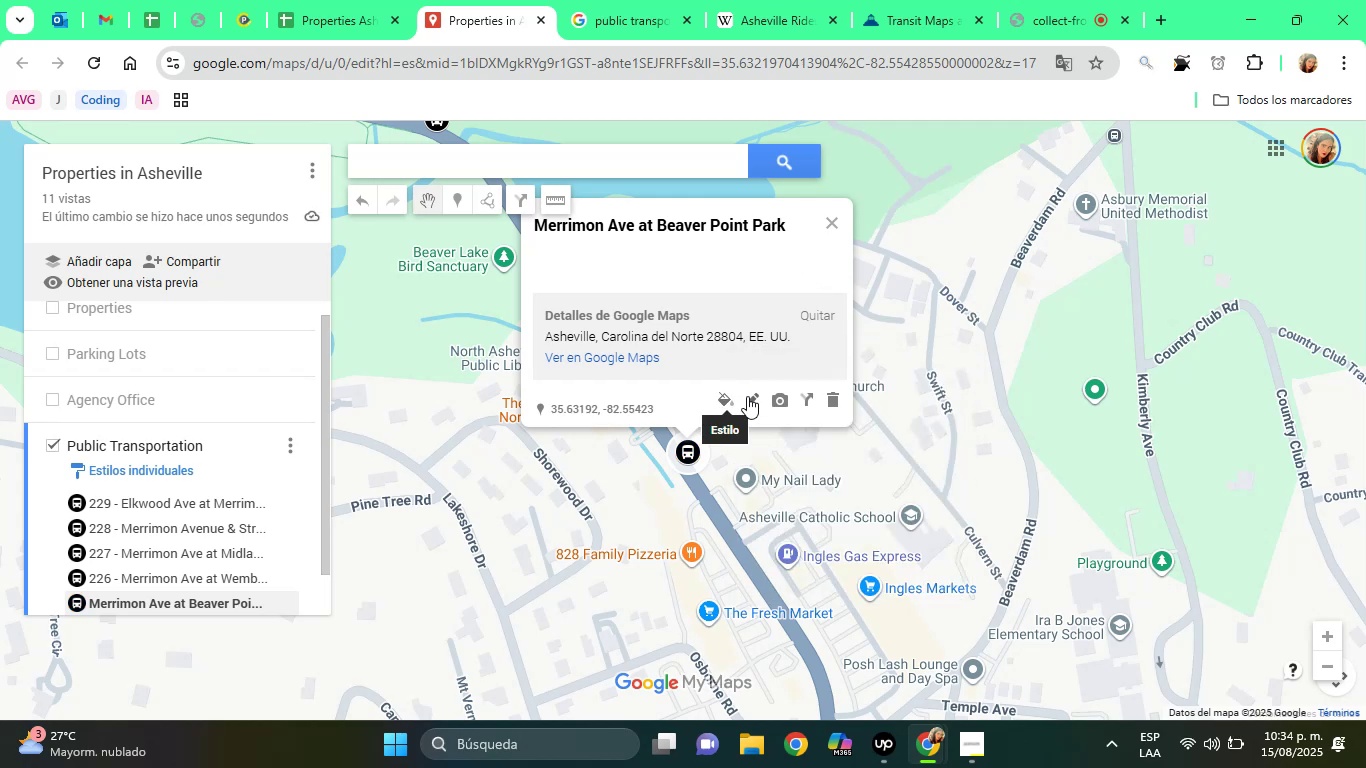 
left_click([752, 396])
 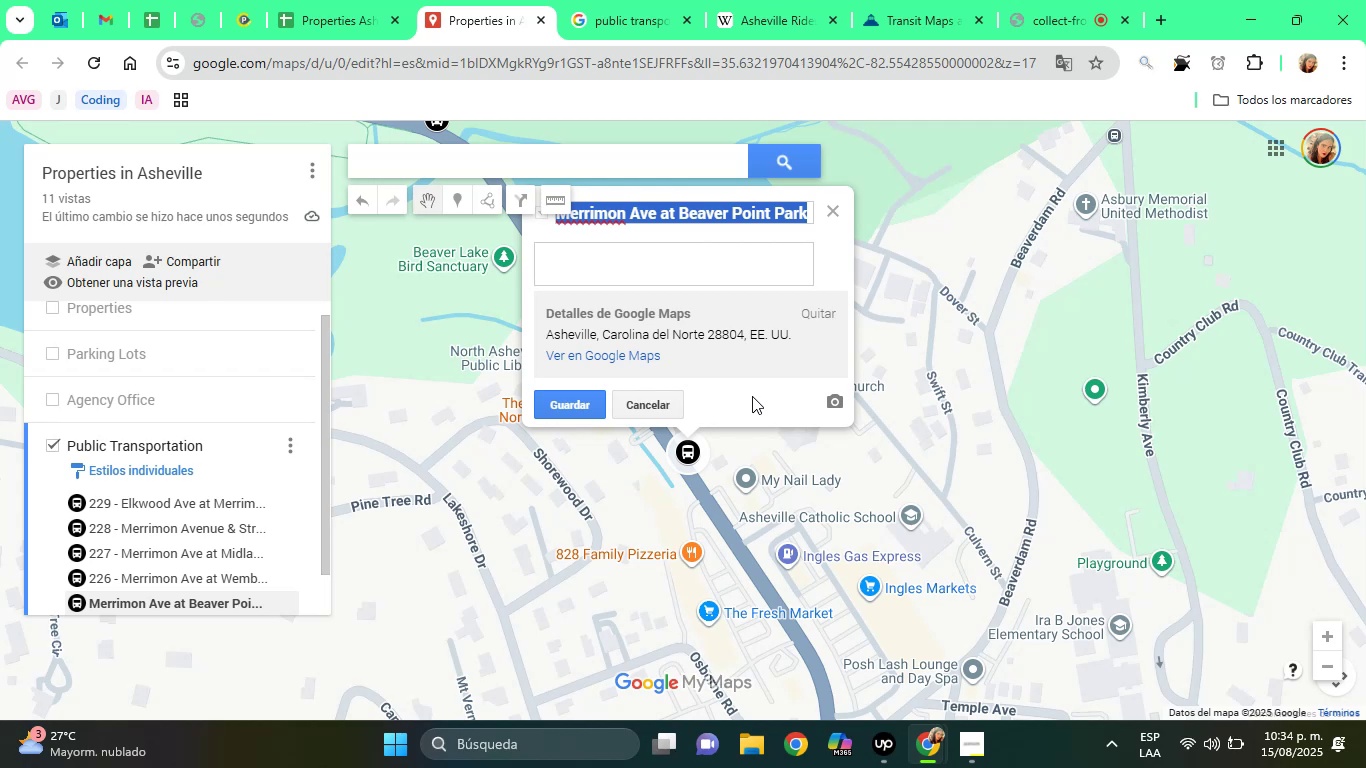 
left_click([710, 267])
 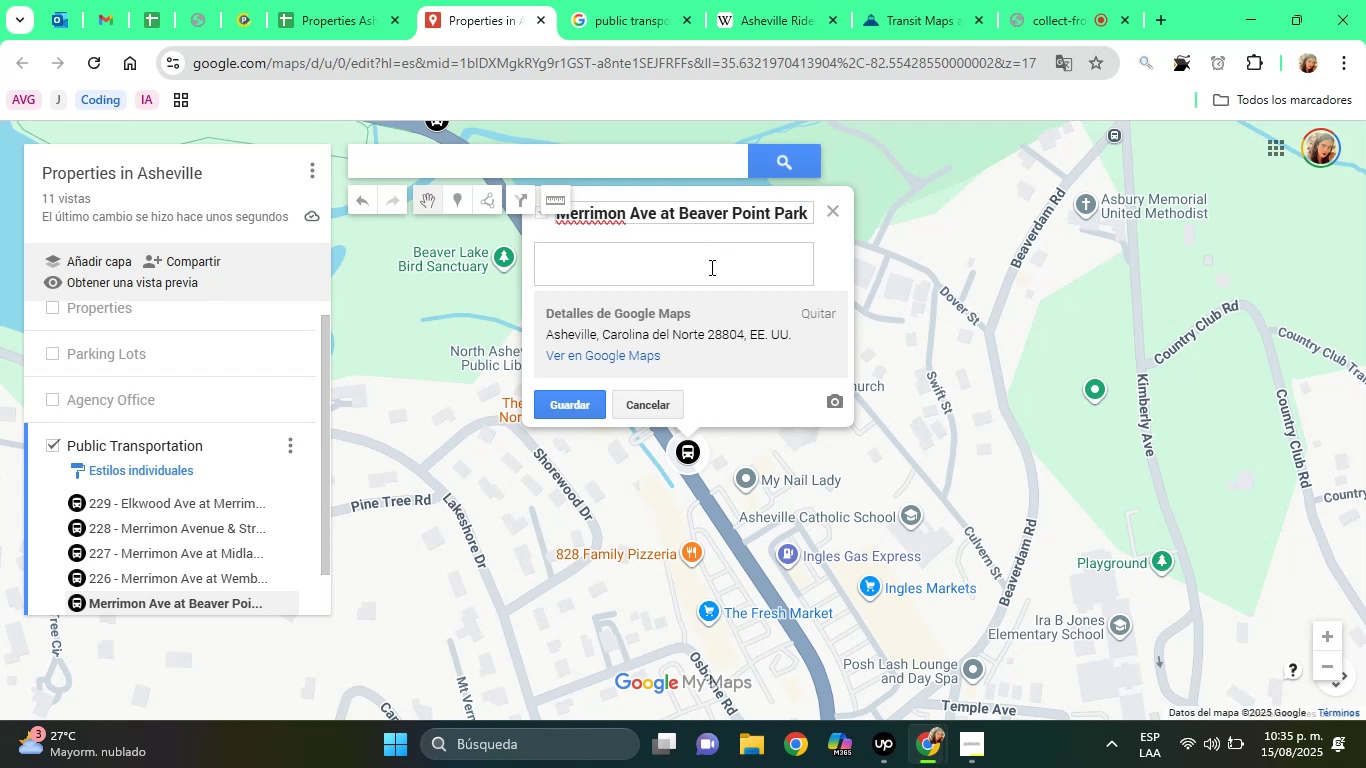 
type(Bus )
 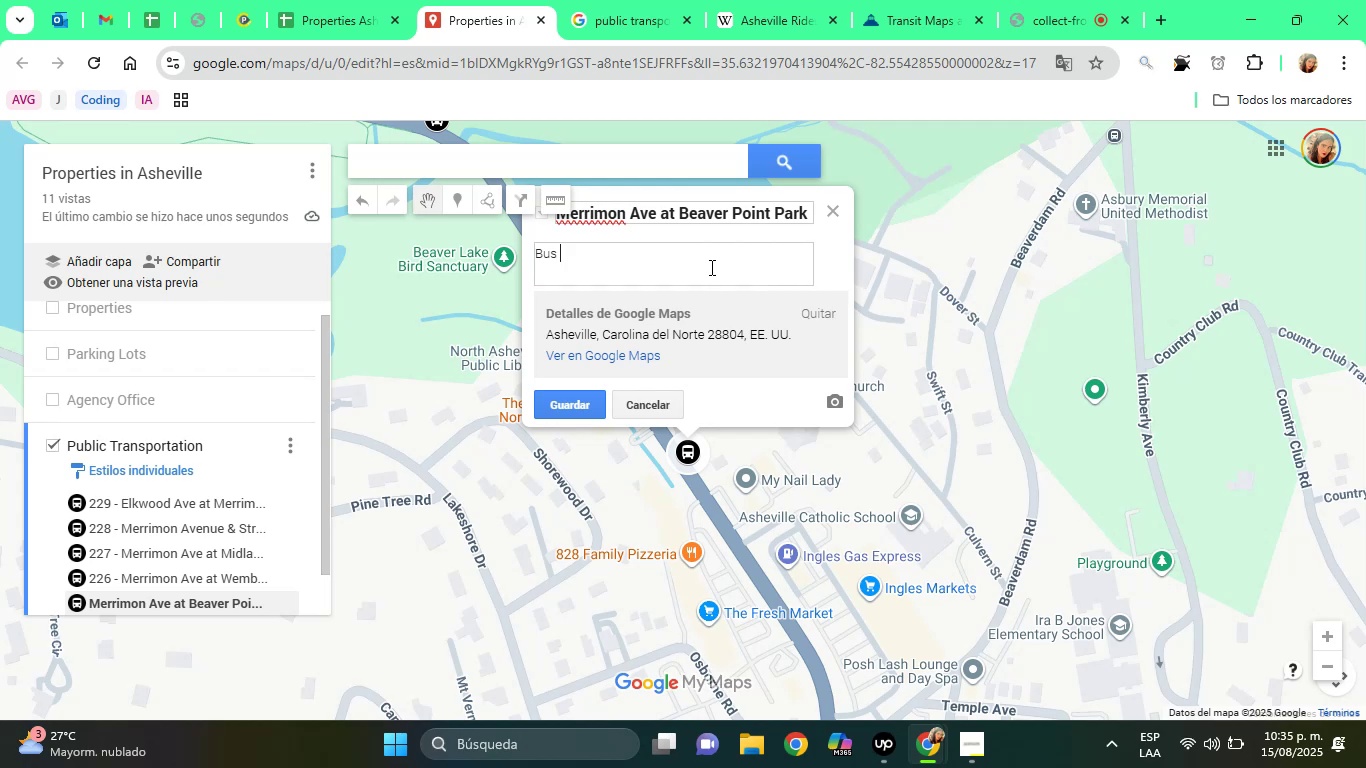 
wait(12.98)
 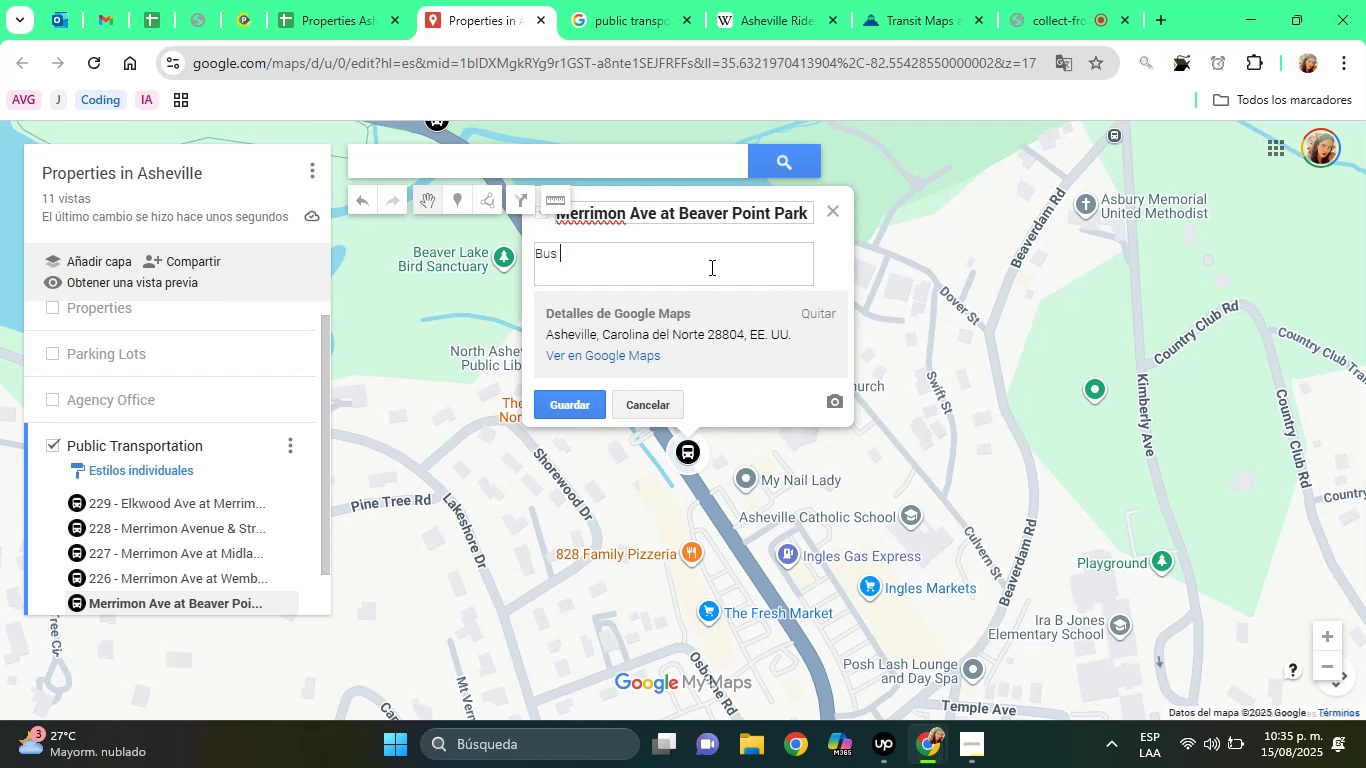 
type(Sti)
key(Backspace)
type(op)
 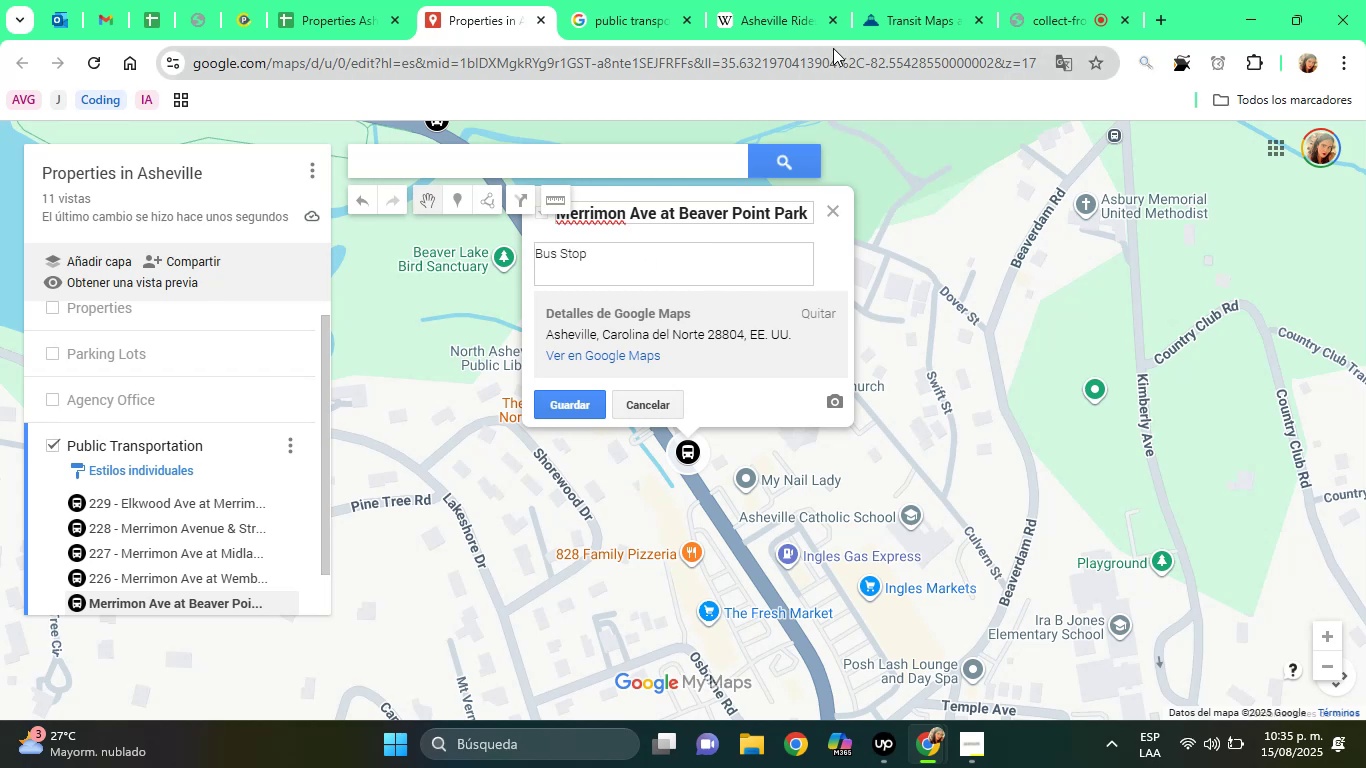 
left_click([950, 0])
 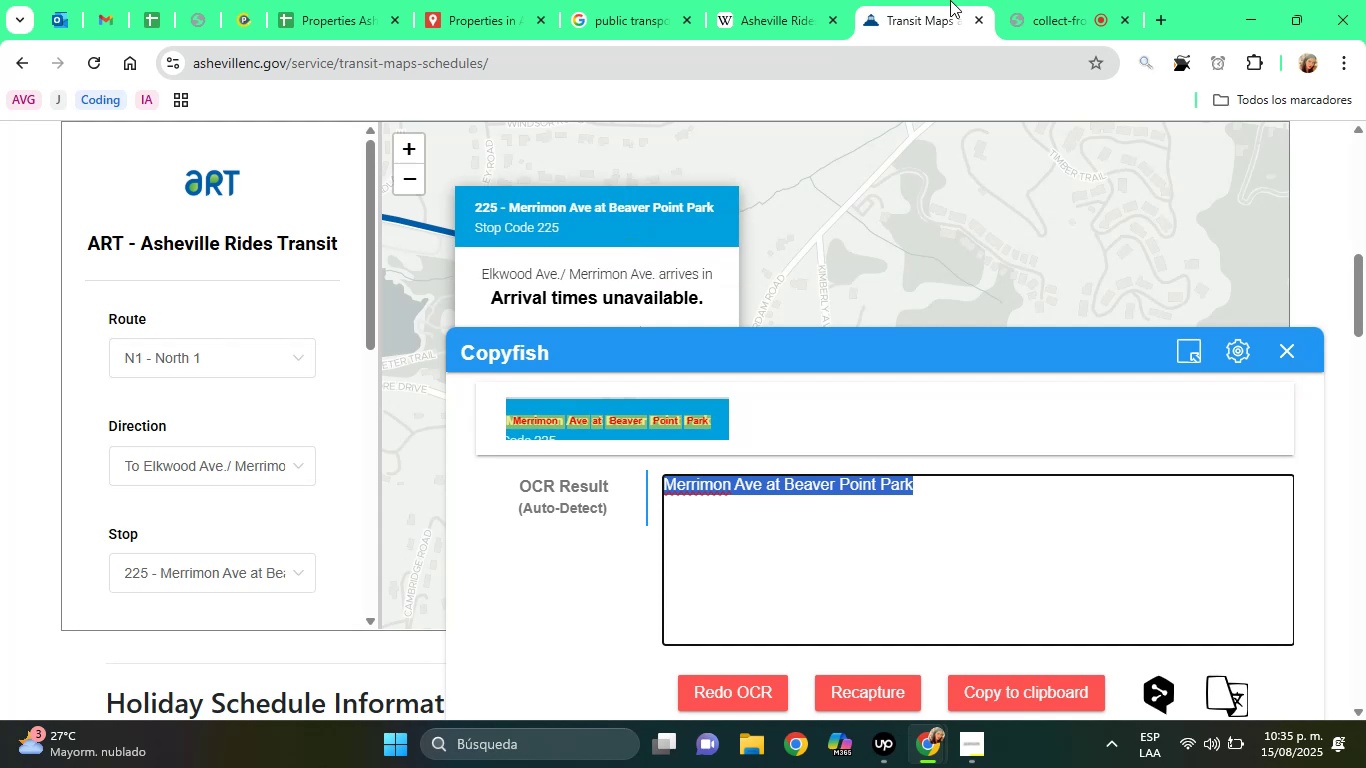 
wait(15.91)
 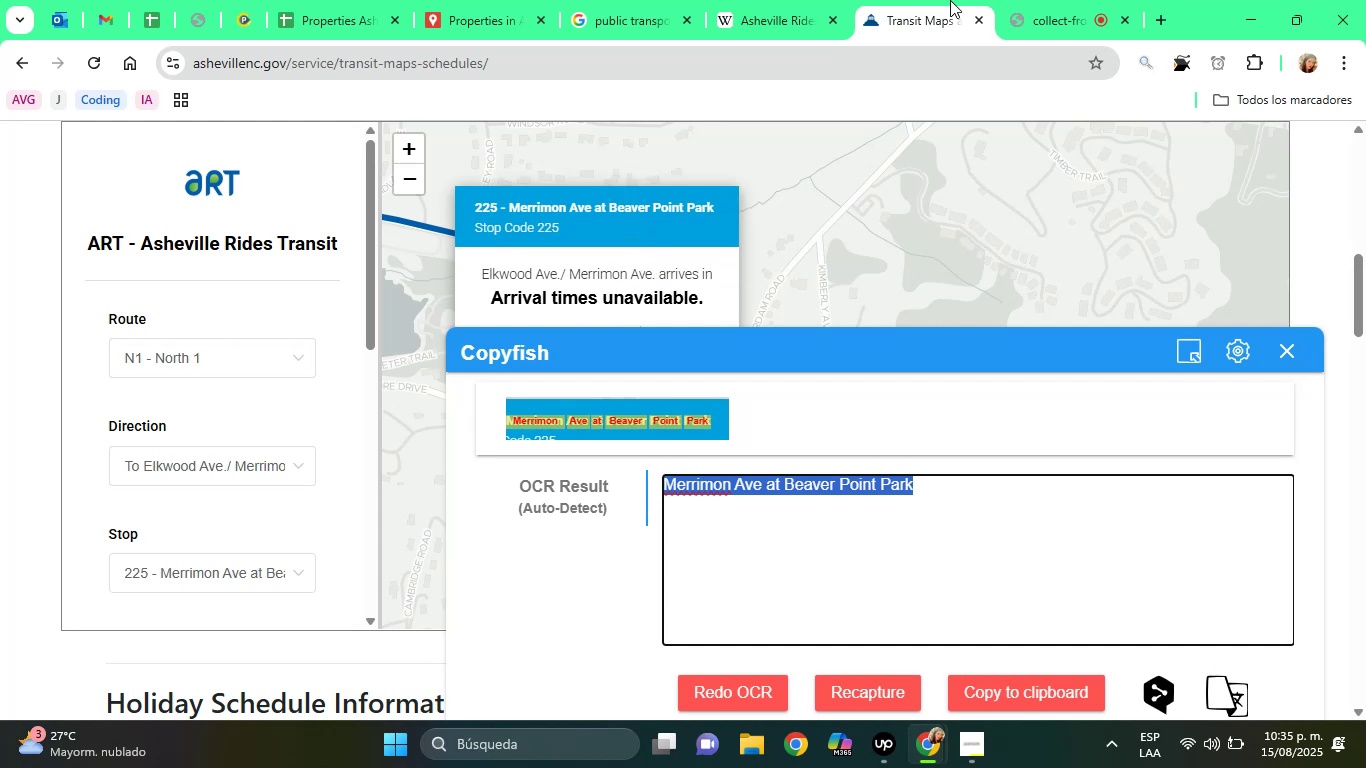 
left_click([1300, 368])
 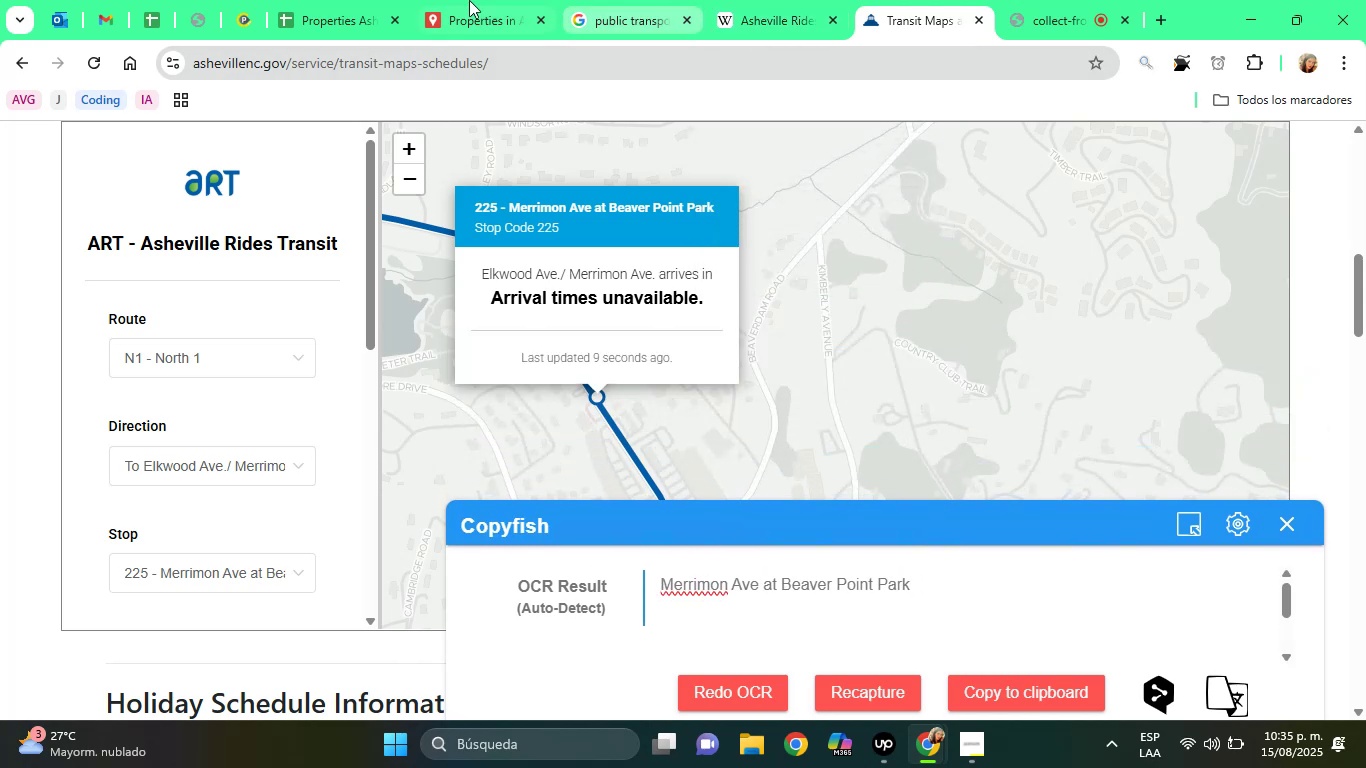 
left_click([464, 0])
 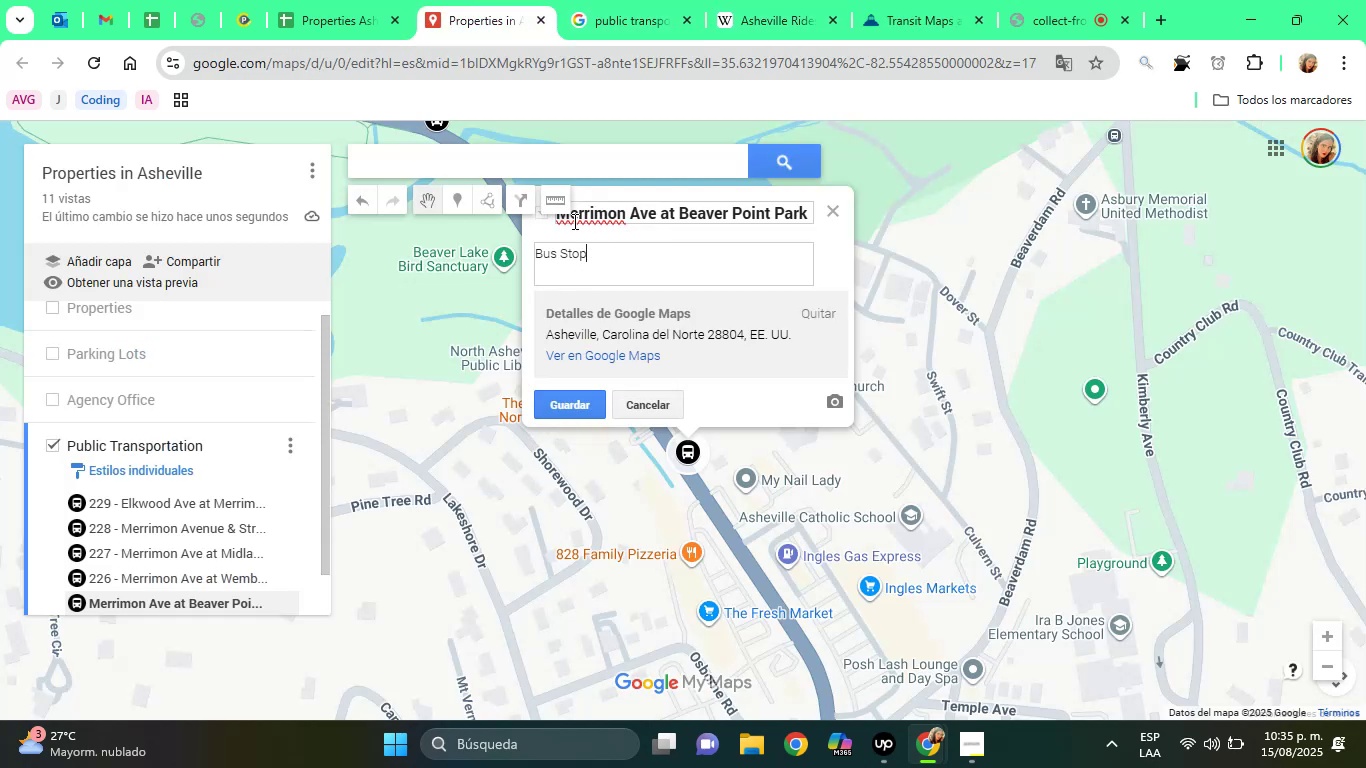 
left_click([571, 219])
 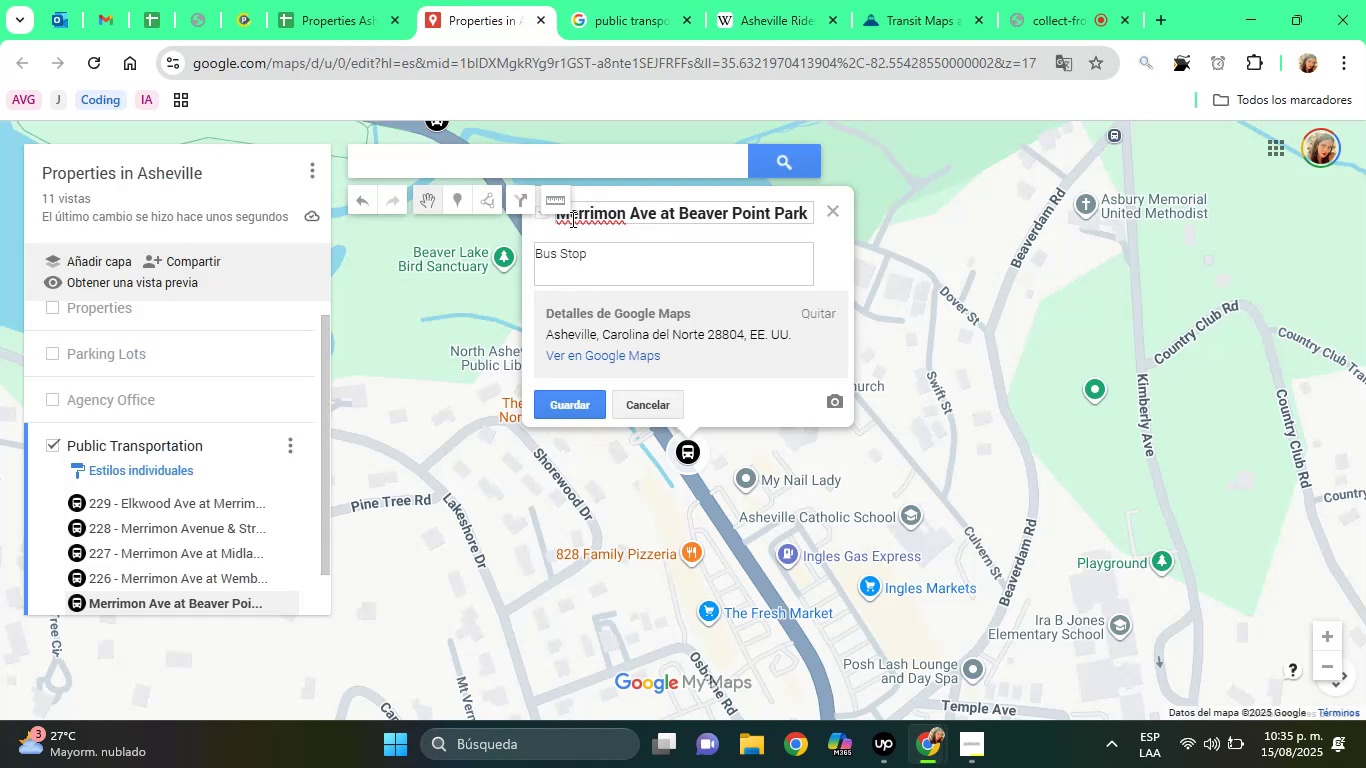 
type([Home]225  )
key(Backspace)
type(- )
 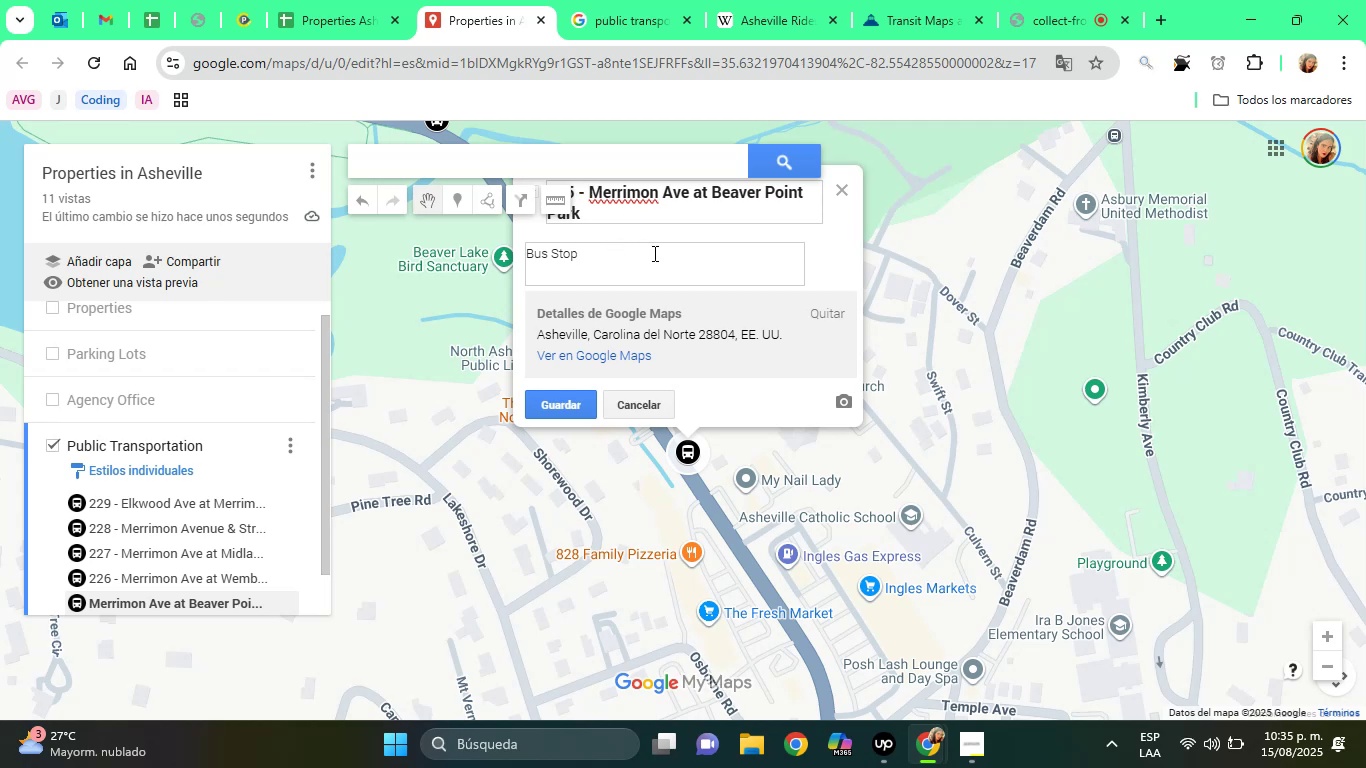 
left_click([655, 253])
 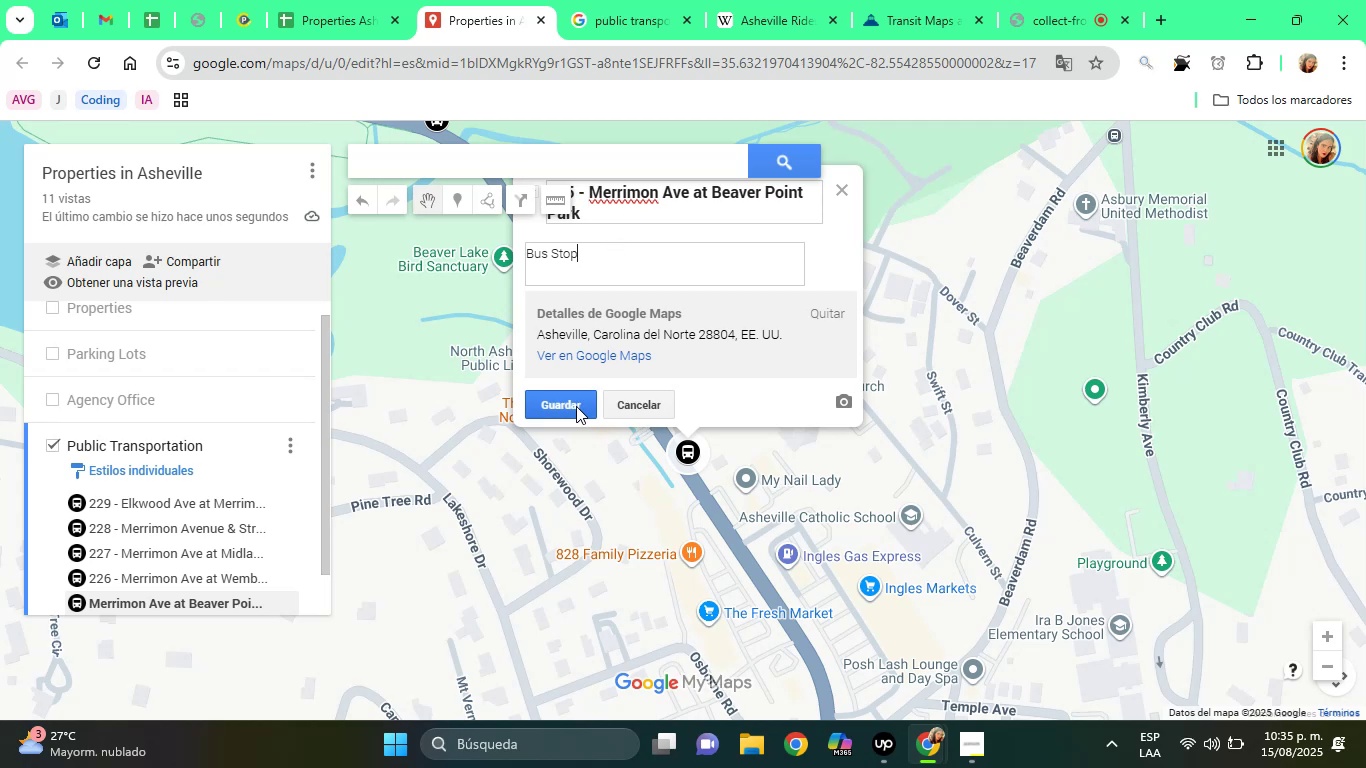 
left_click([562, 402])
 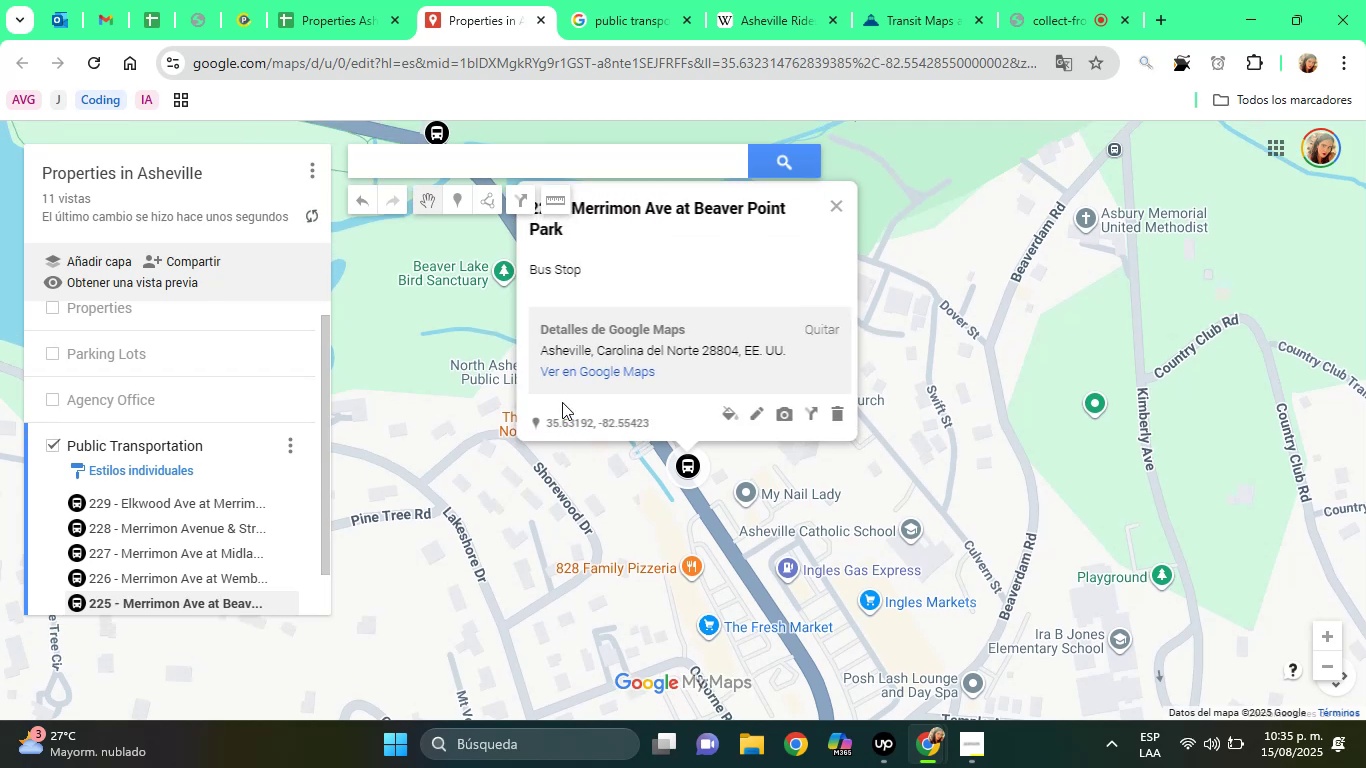 
left_click_drag(start_coordinate=[561, 509], to_coordinate=[557, 547])
 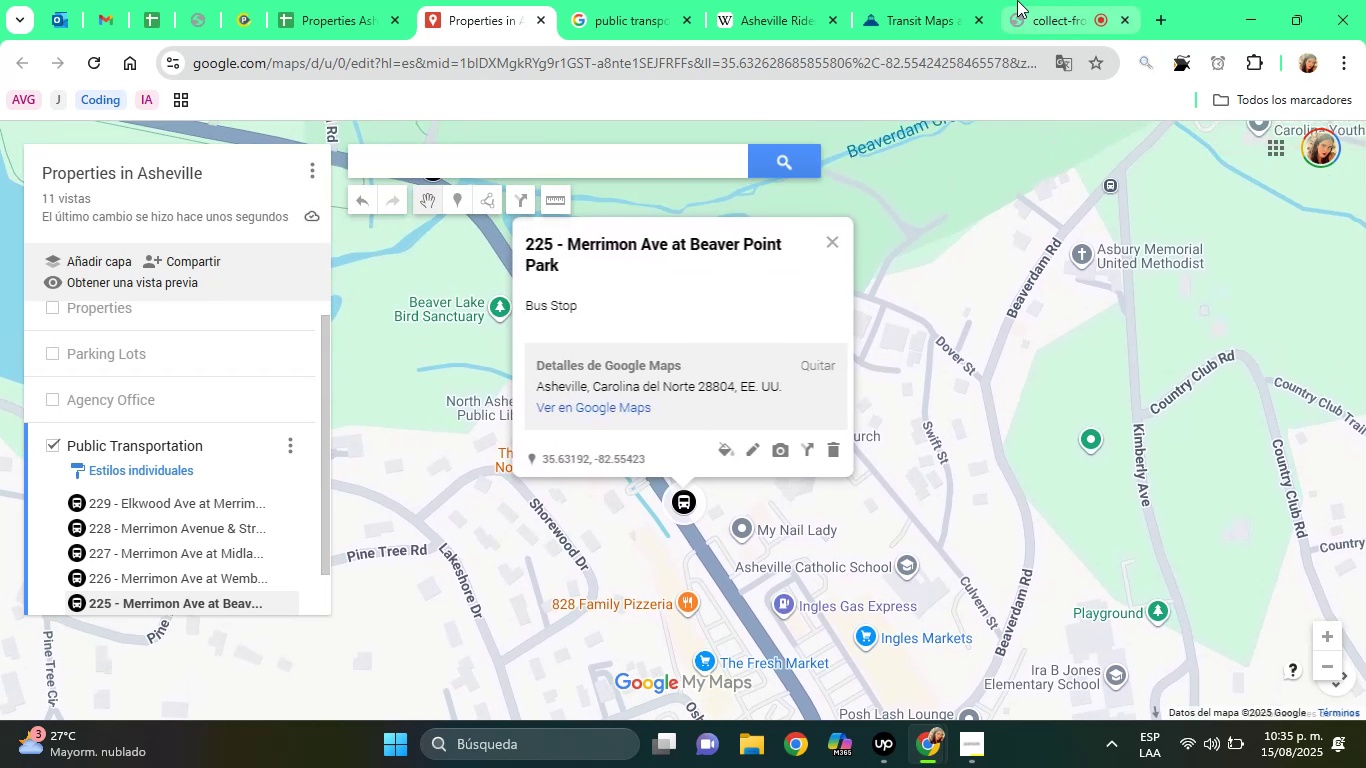 
left_click([1017, 0])
 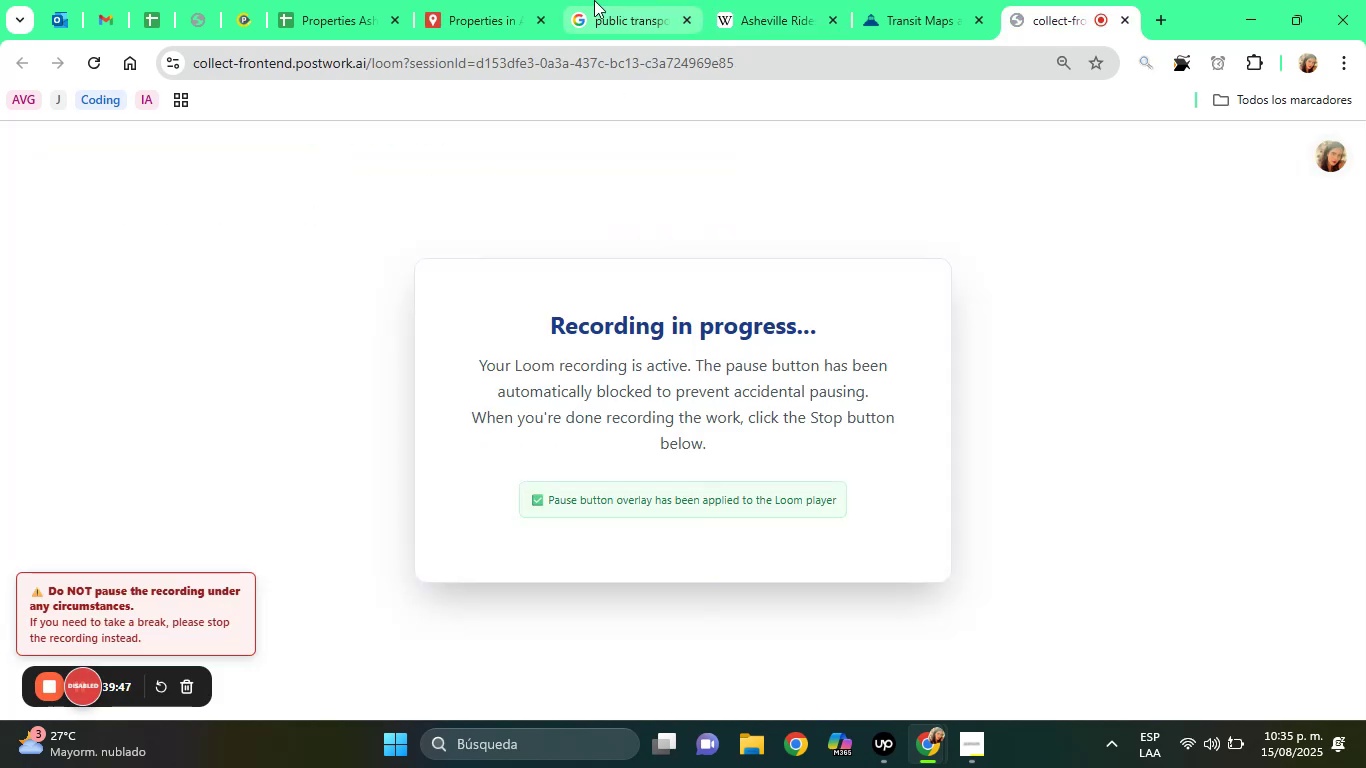 
left_click([537, 0])
 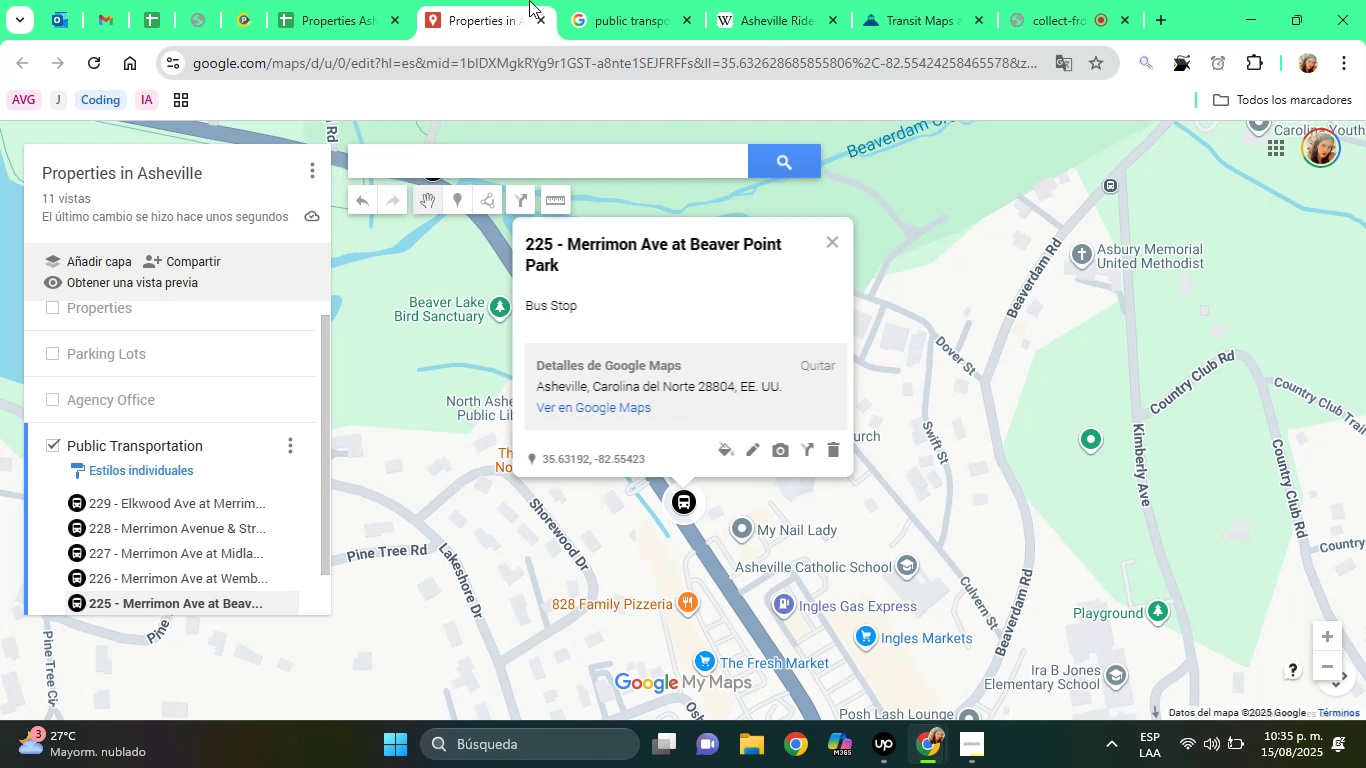 
wait(5.23)
 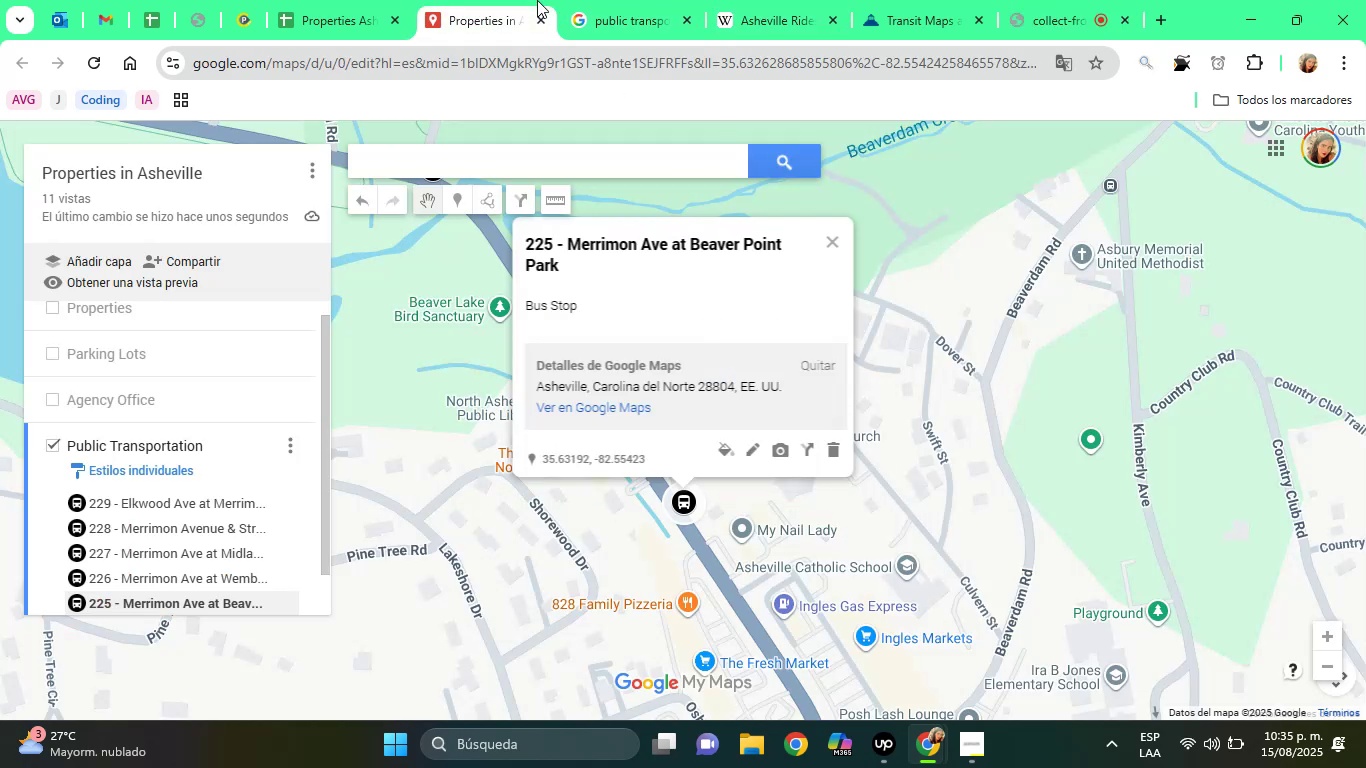 
left_click([927, 0])
 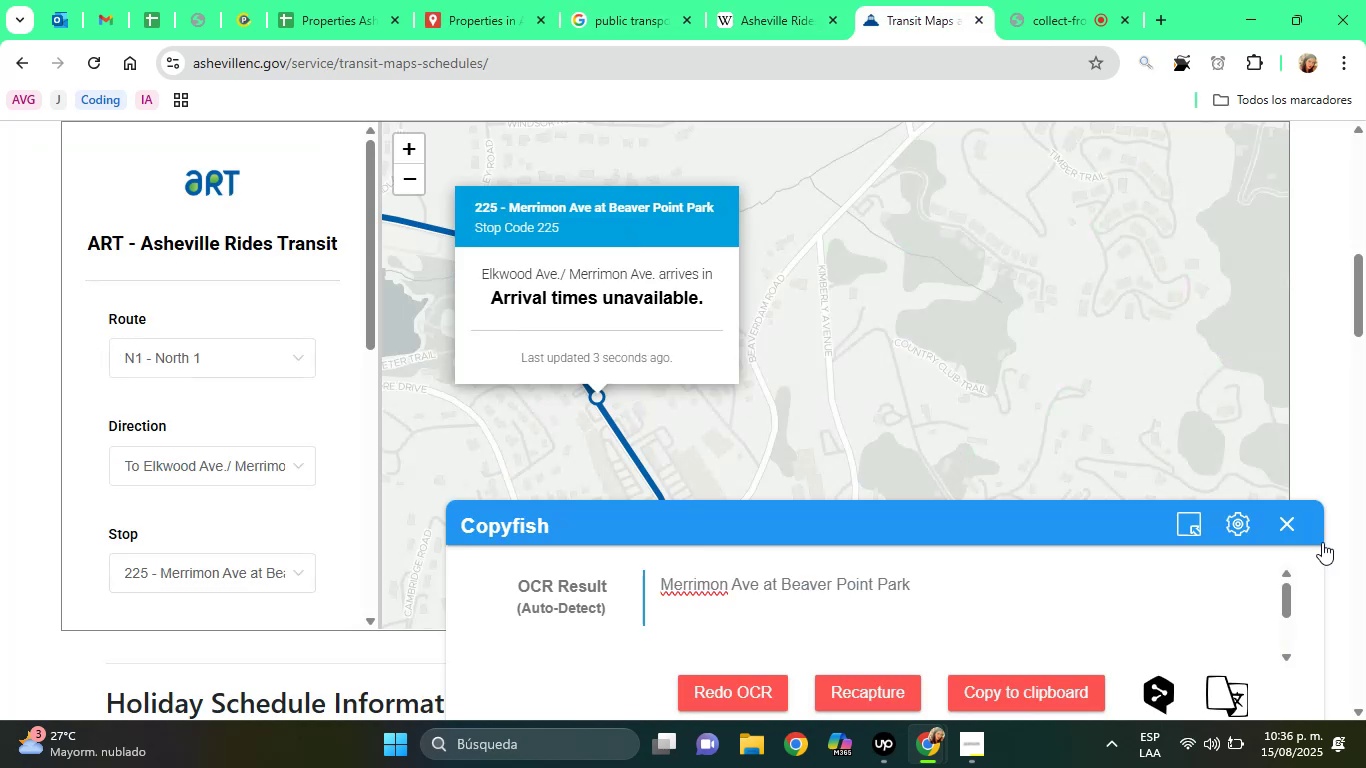 
left_click([1302, 530])
 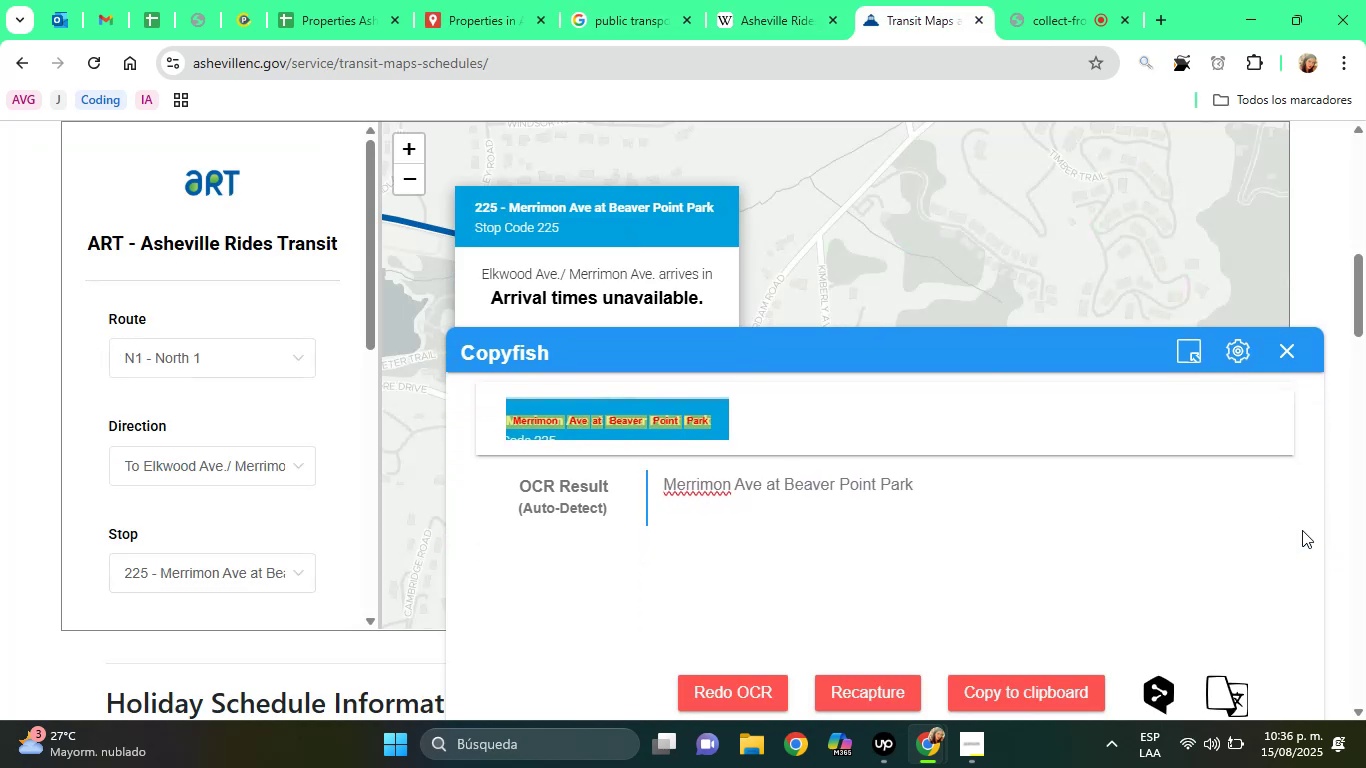 
left_click([1302, 530])
 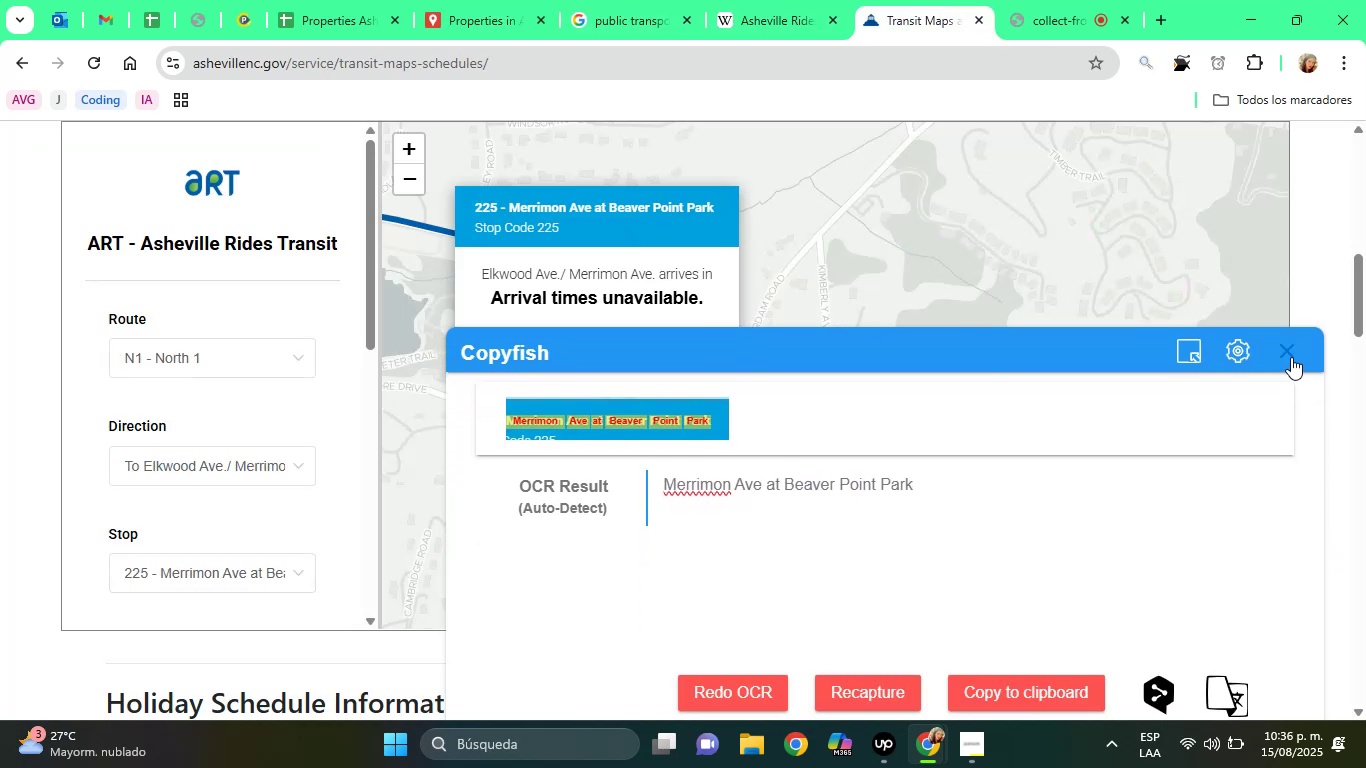 
left_click([1291, 357])
 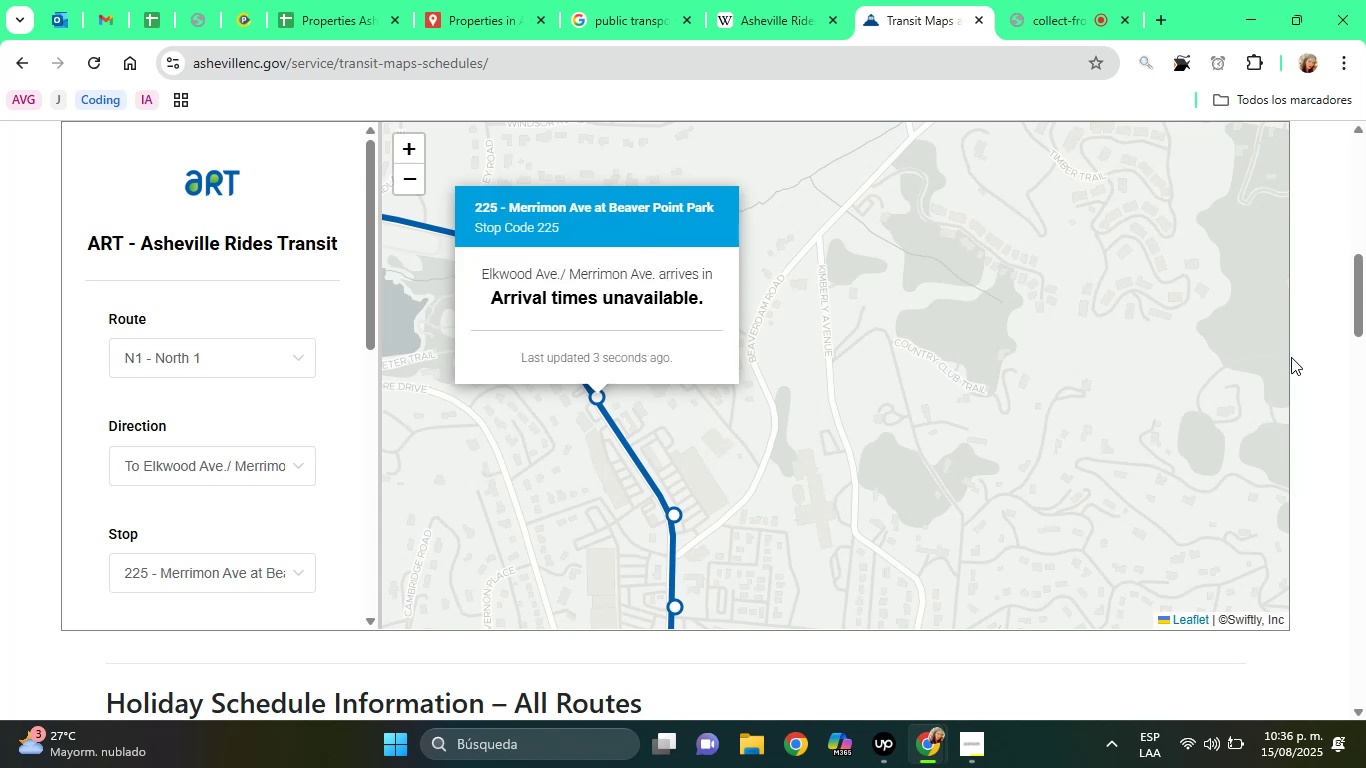 
wait(22.85)
 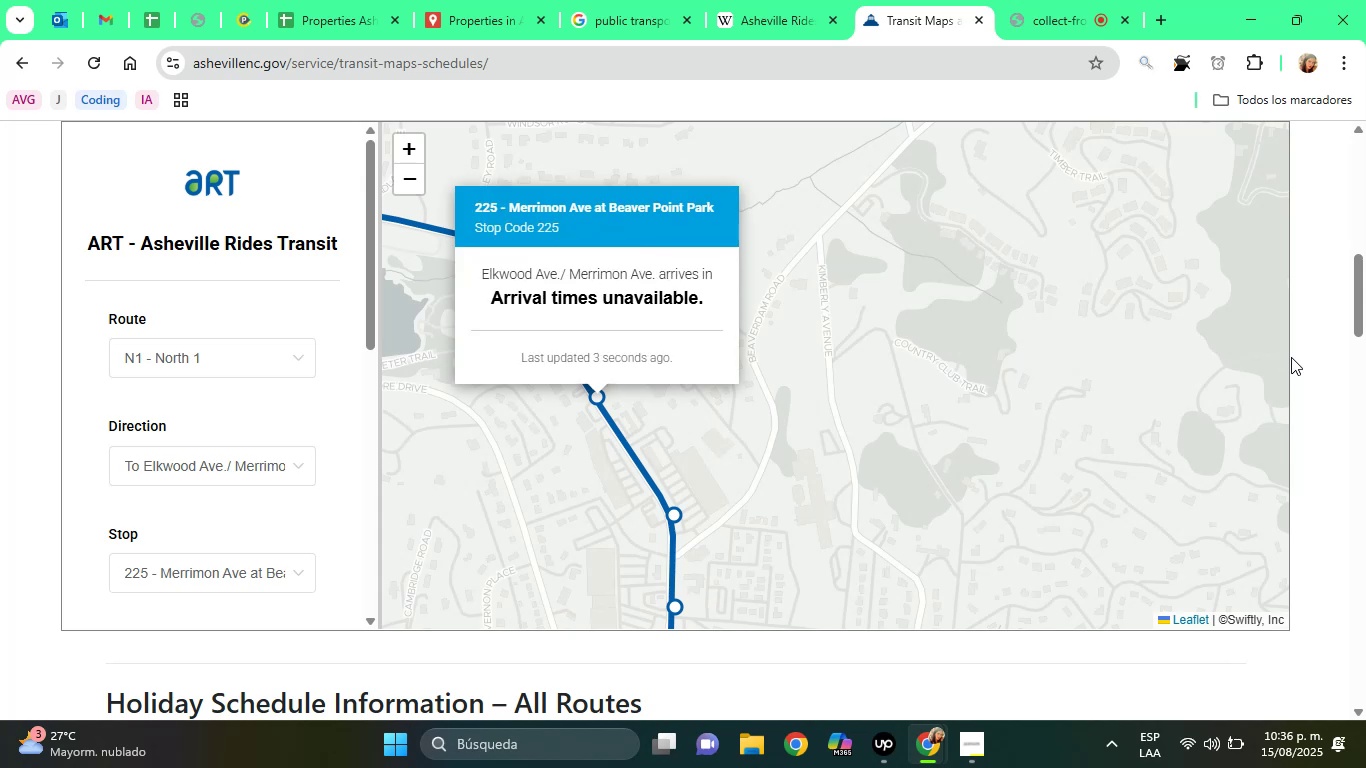 
left_click([1029, 385])
 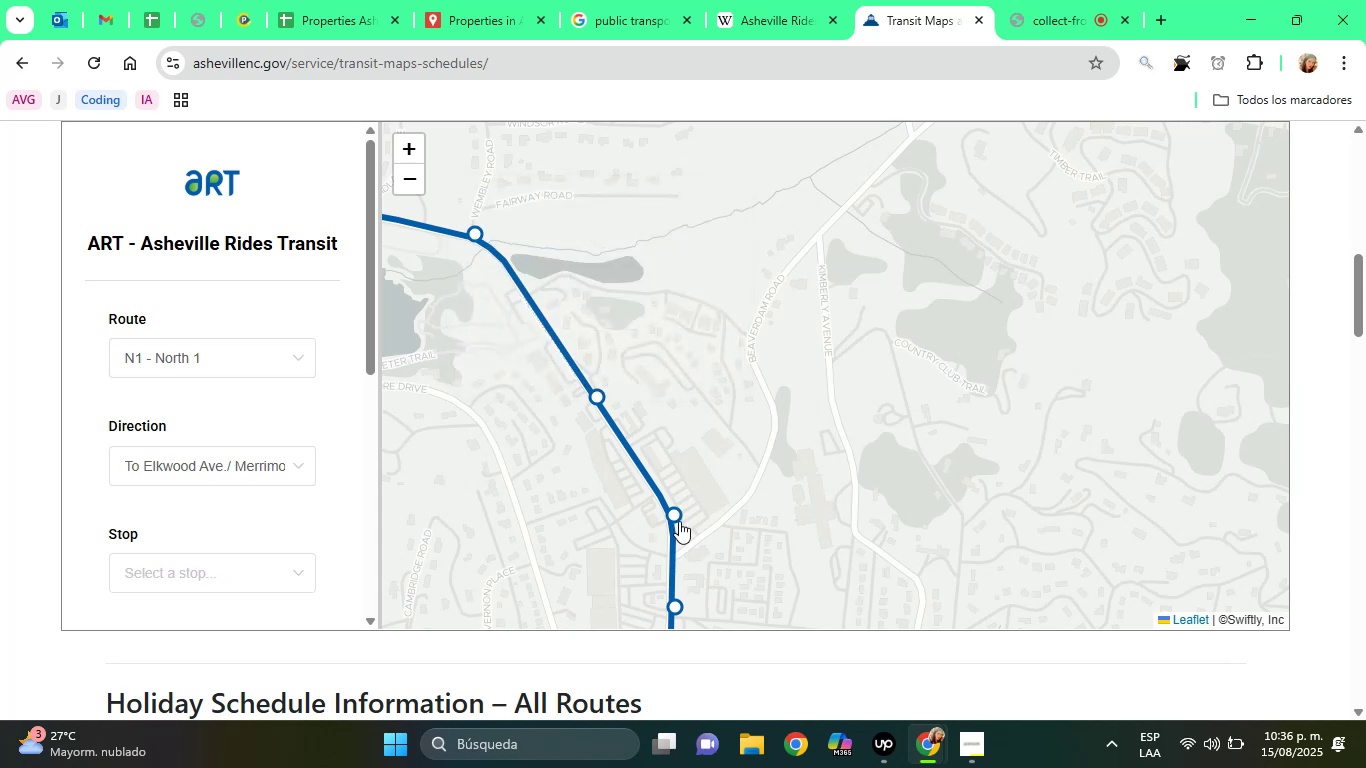 
left_click([676, 518])
 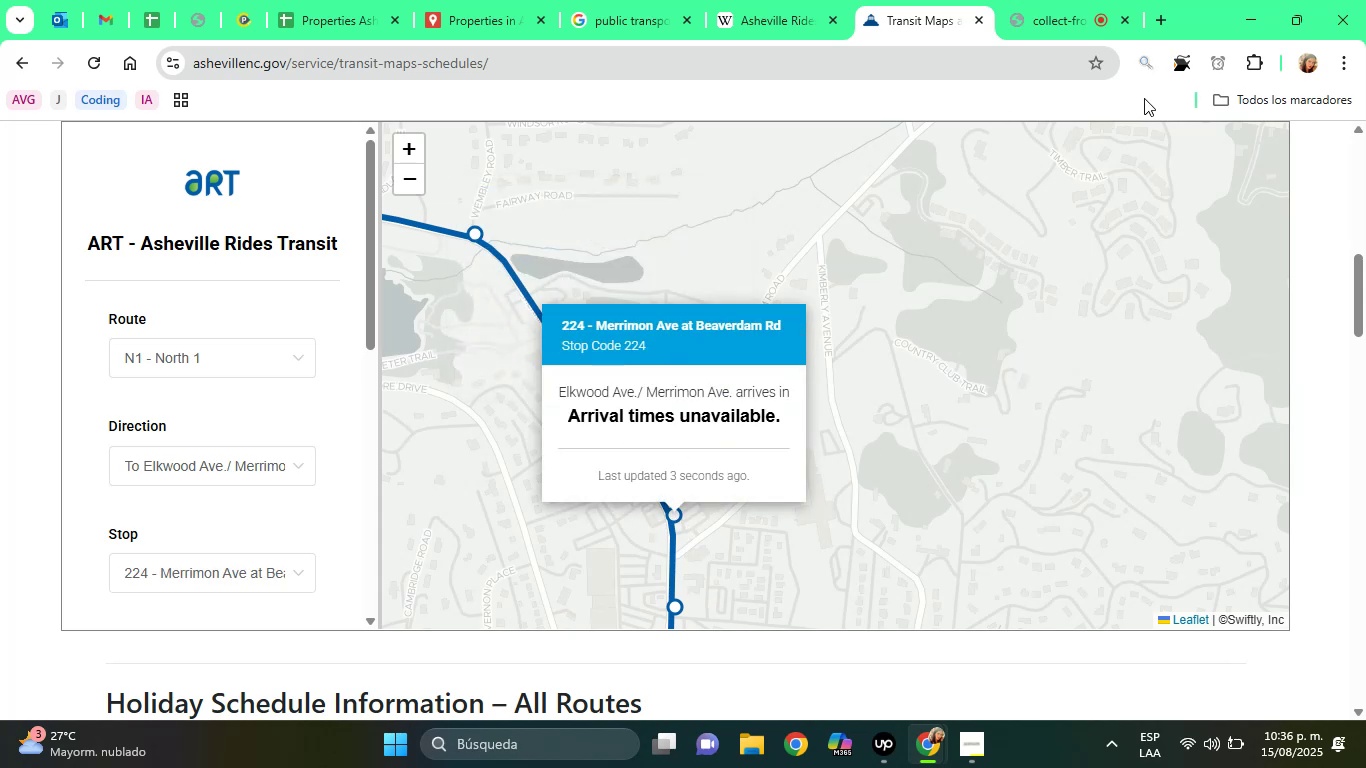 
left_click([1185, 64])
 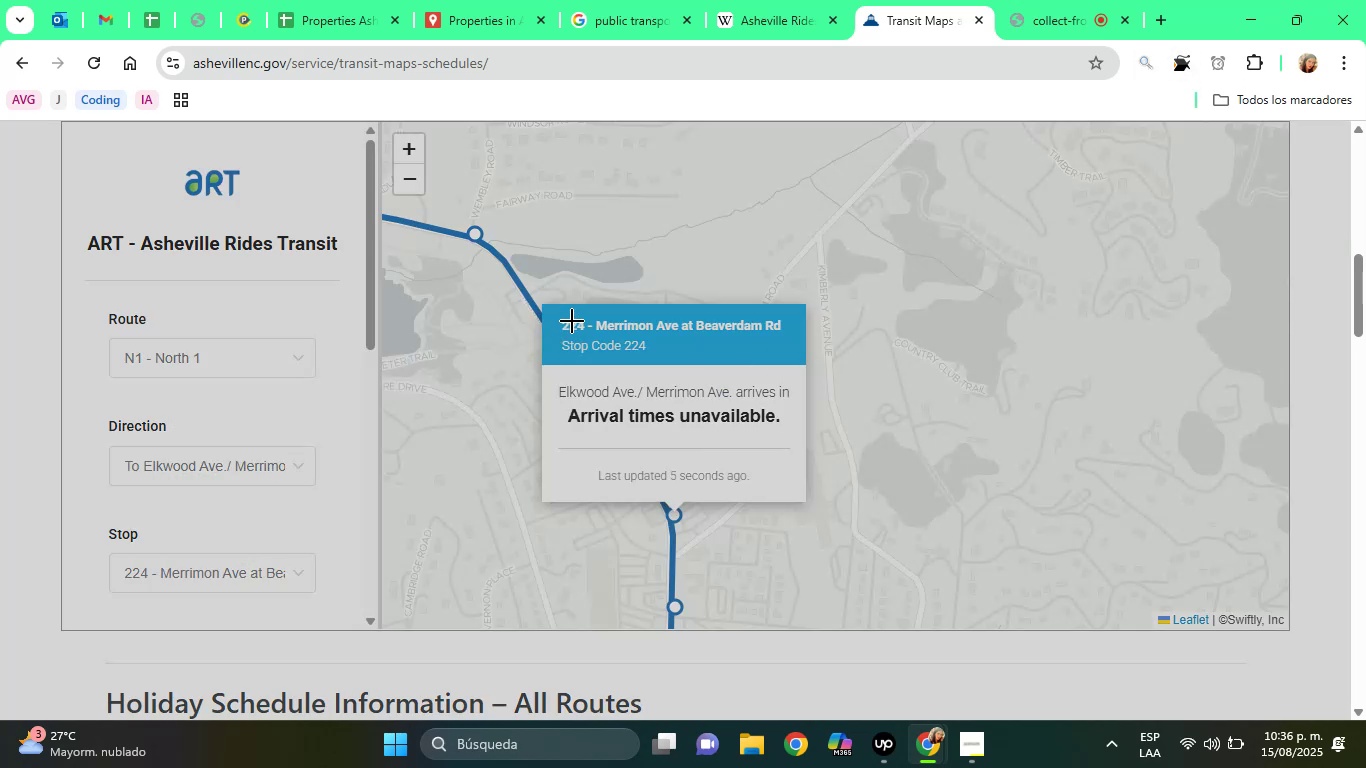 
left_click_drag(start_coordinate=[589, 313], to_coordinate=[791, 338])
 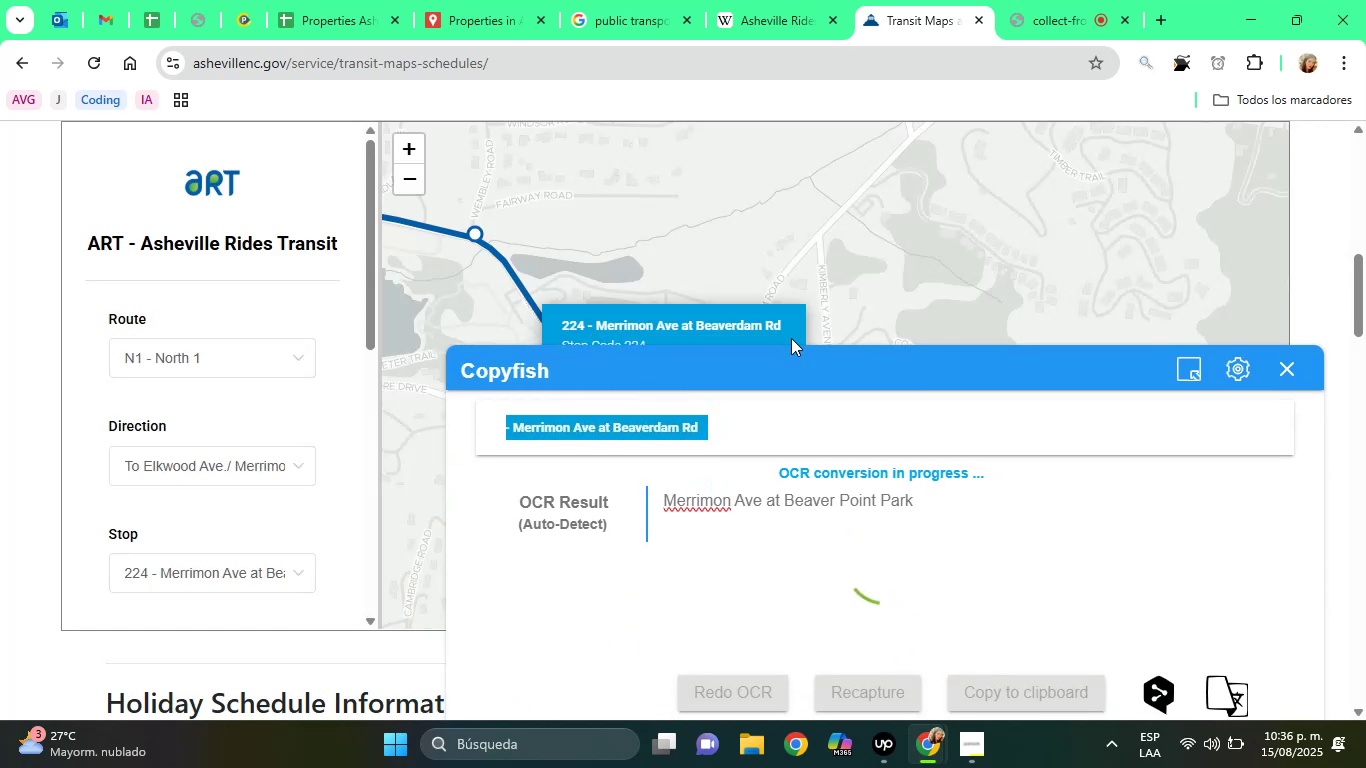 
wait(9.07)
 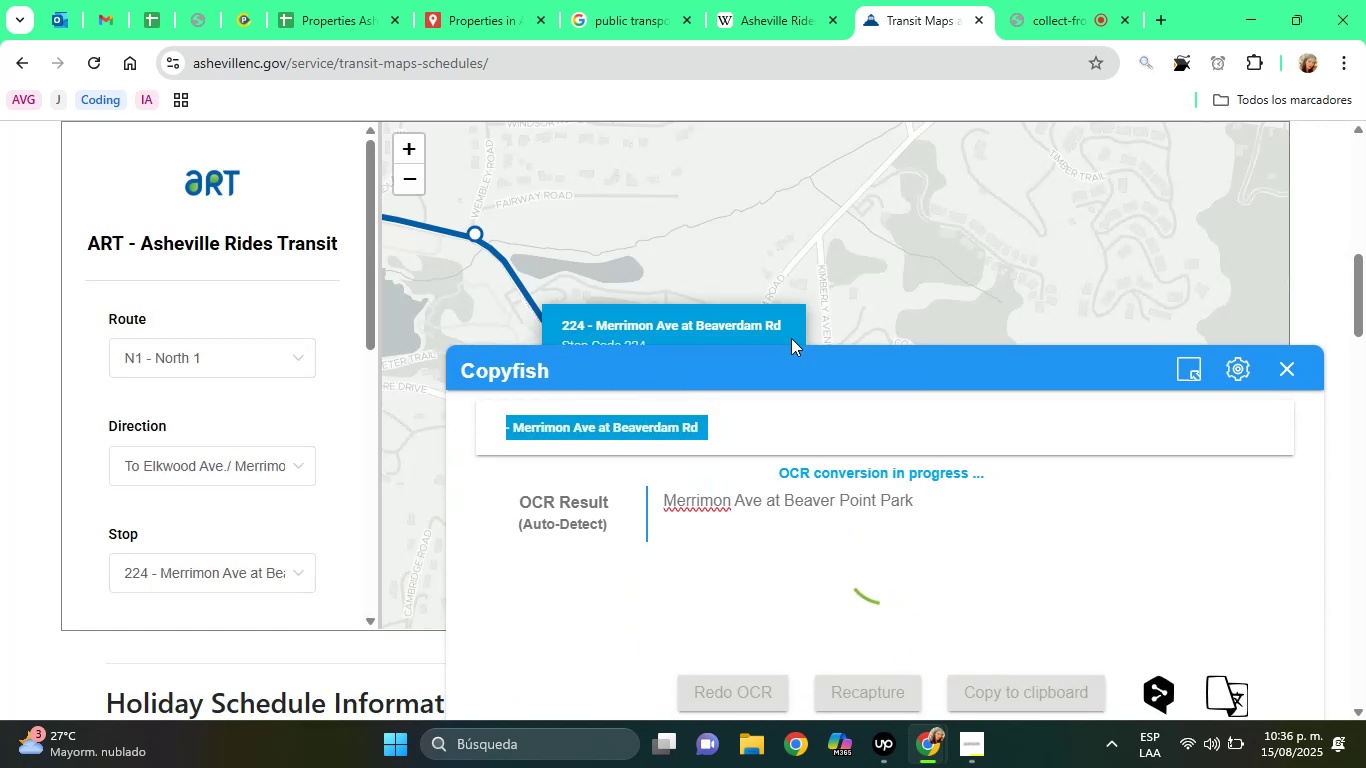 
double_click([784, 496])
 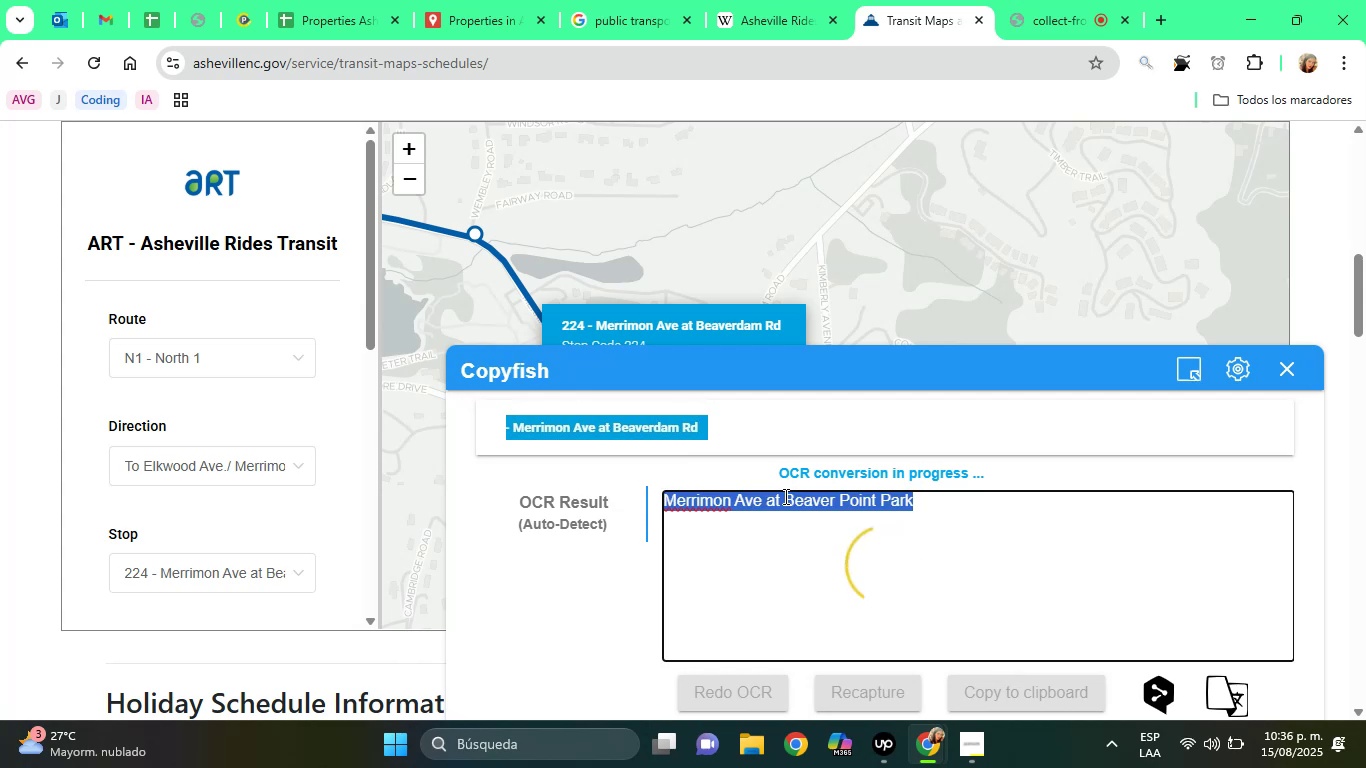 
triple_click([784, 496])
 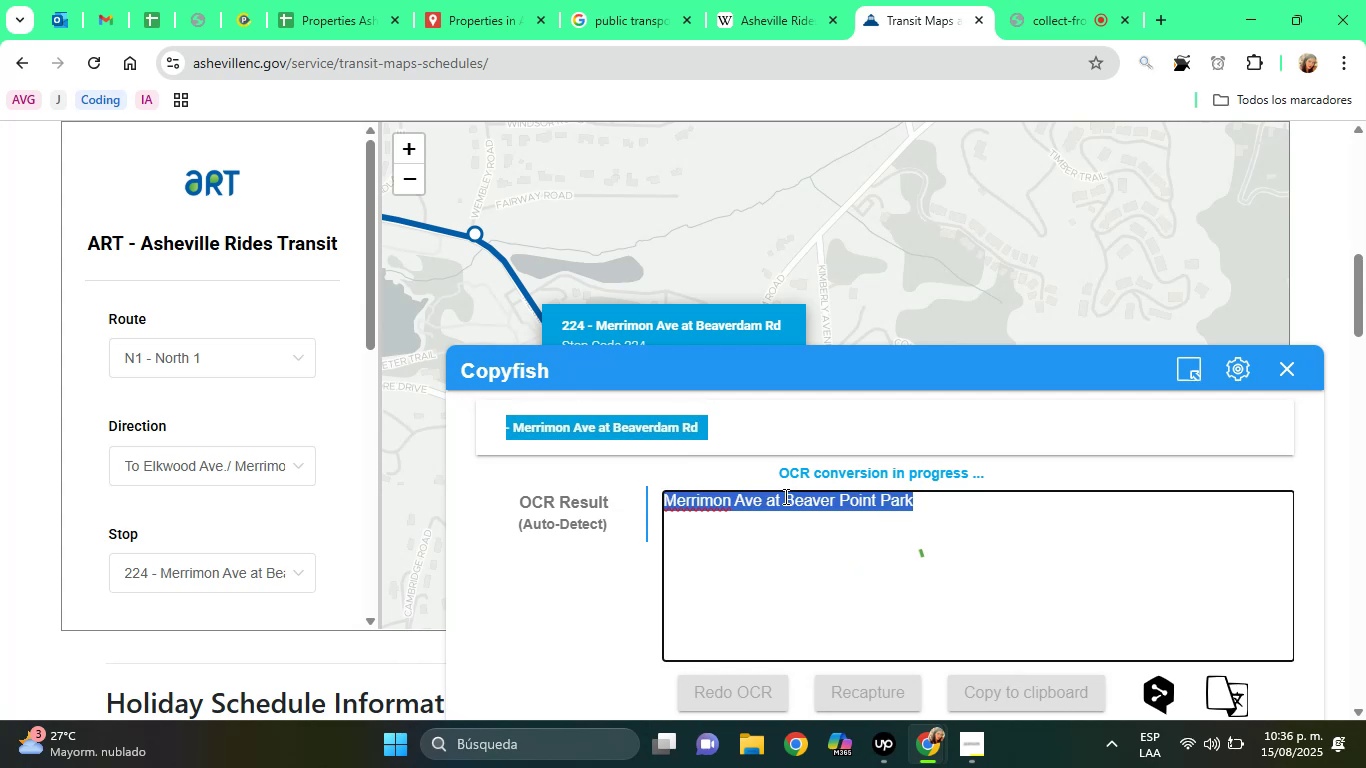 
right_click([784, 496])
 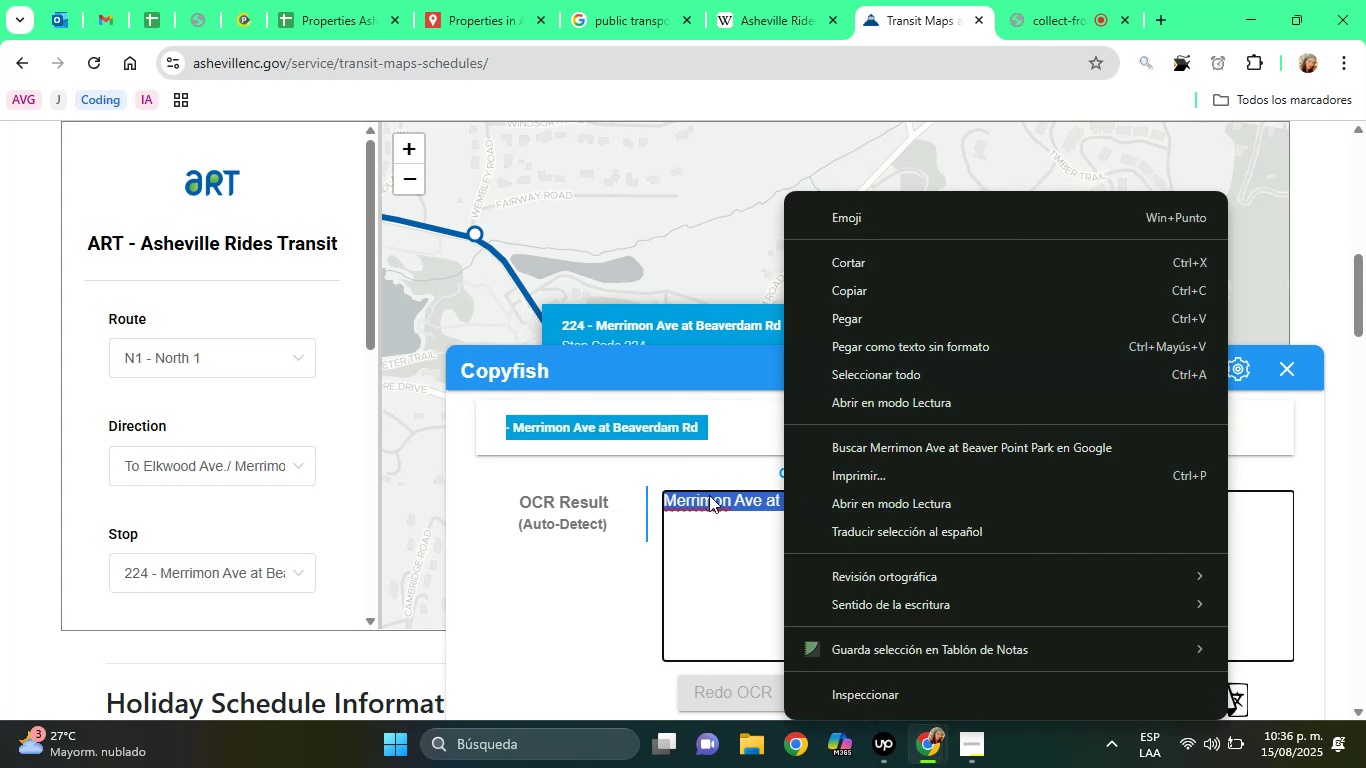 
left_click([699, 540])
 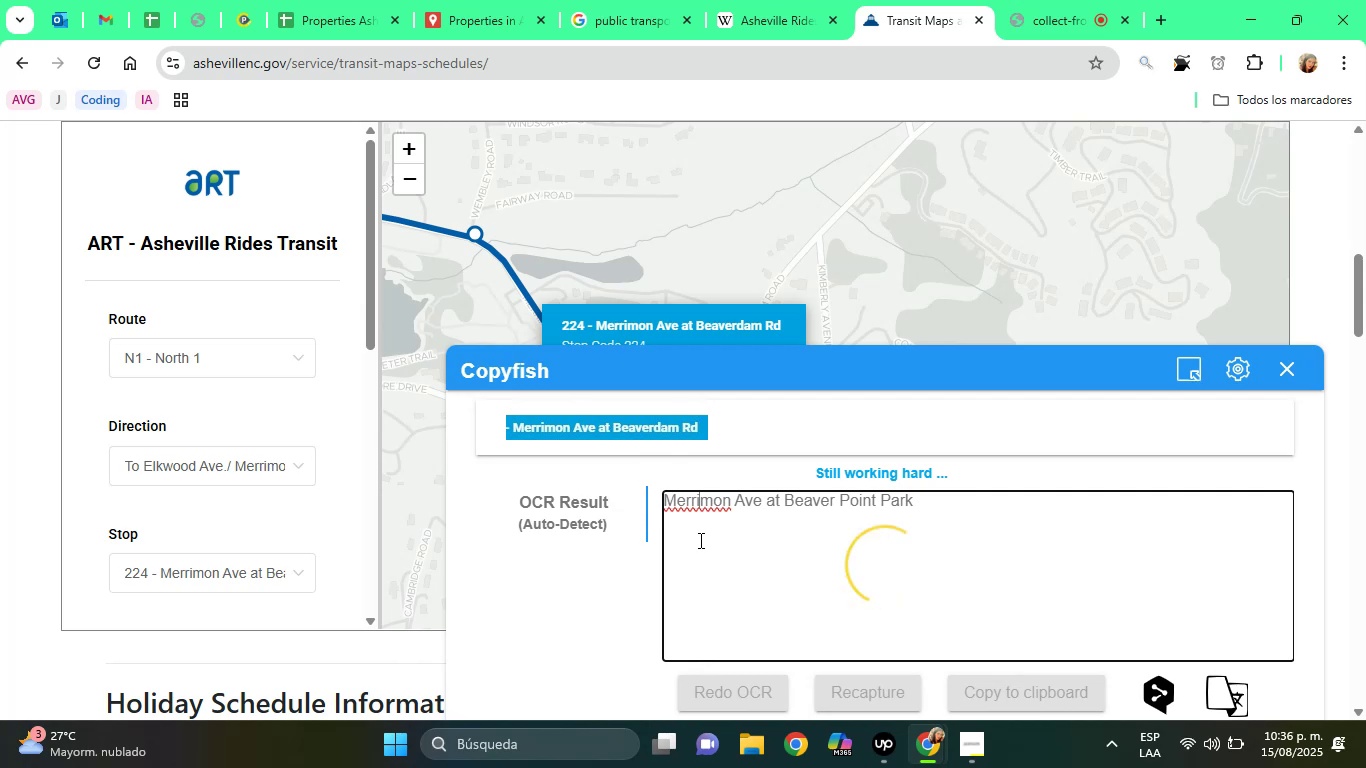 
wait(12.63)
 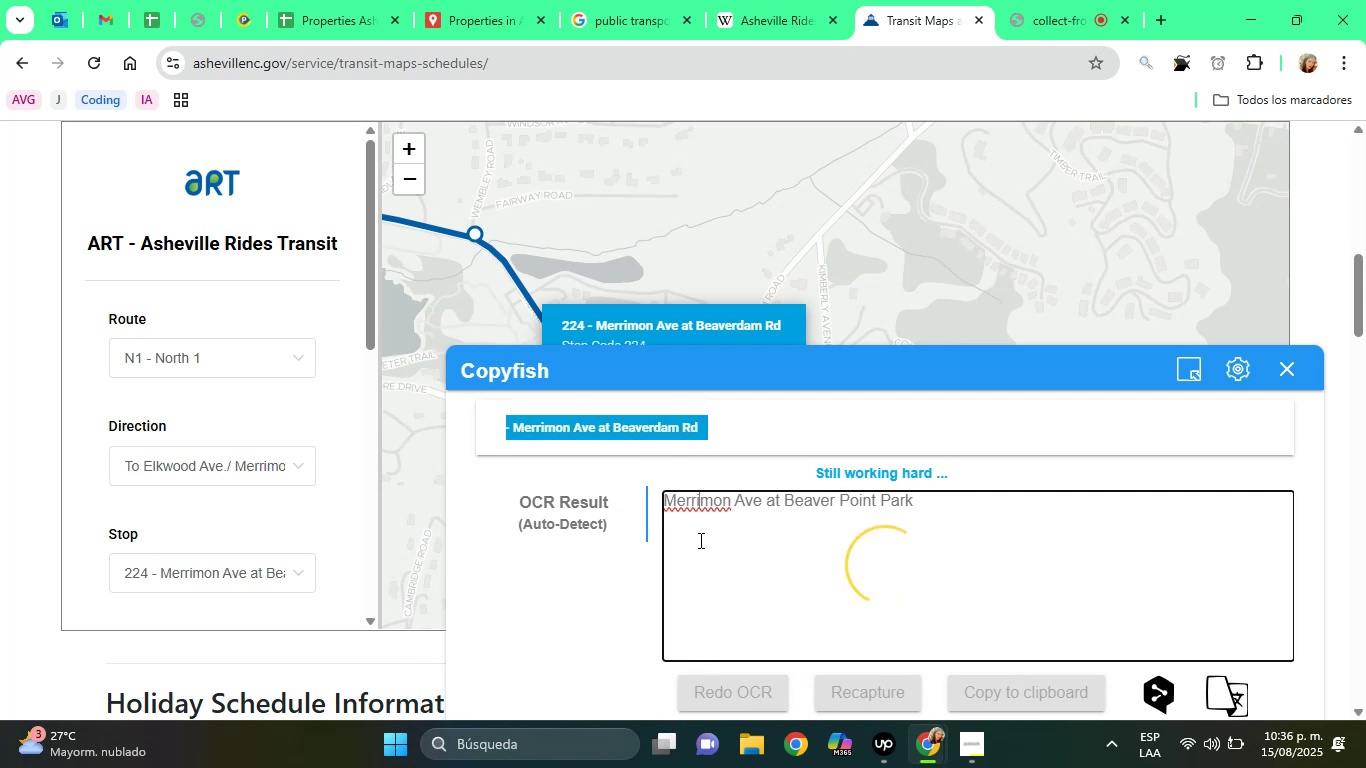 
left_click([1293, 373])
 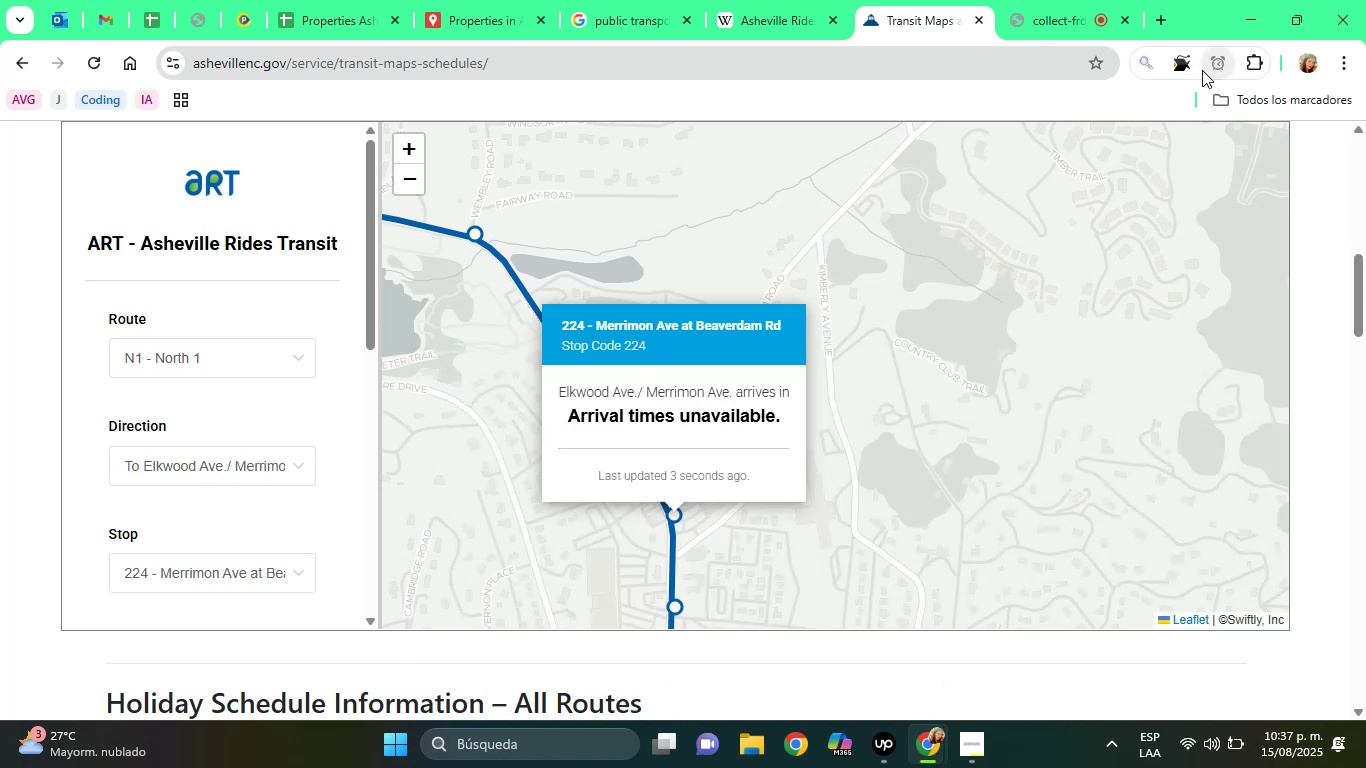 
left_click([1189, 68])
 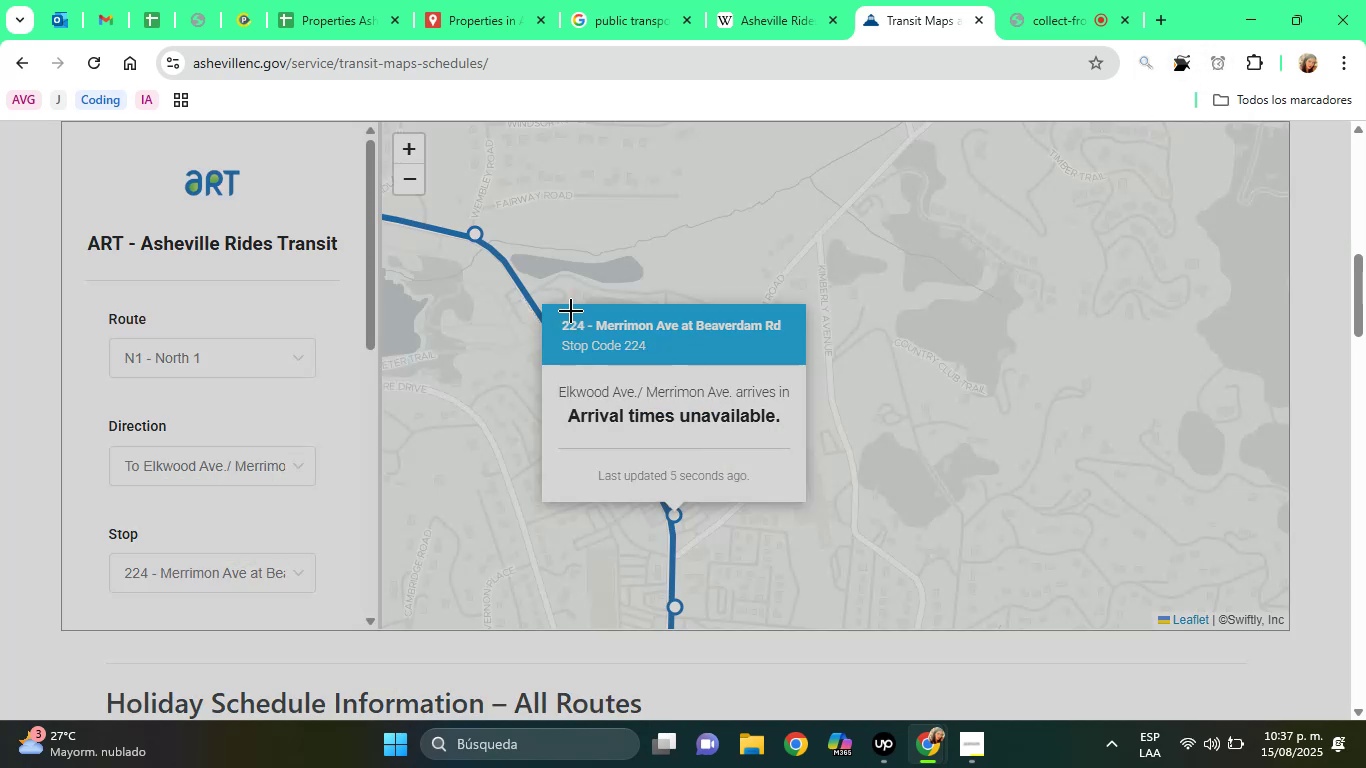 
left_click_drag(start_coordinate=[580, 306], to_coordinate=[810, 348])
 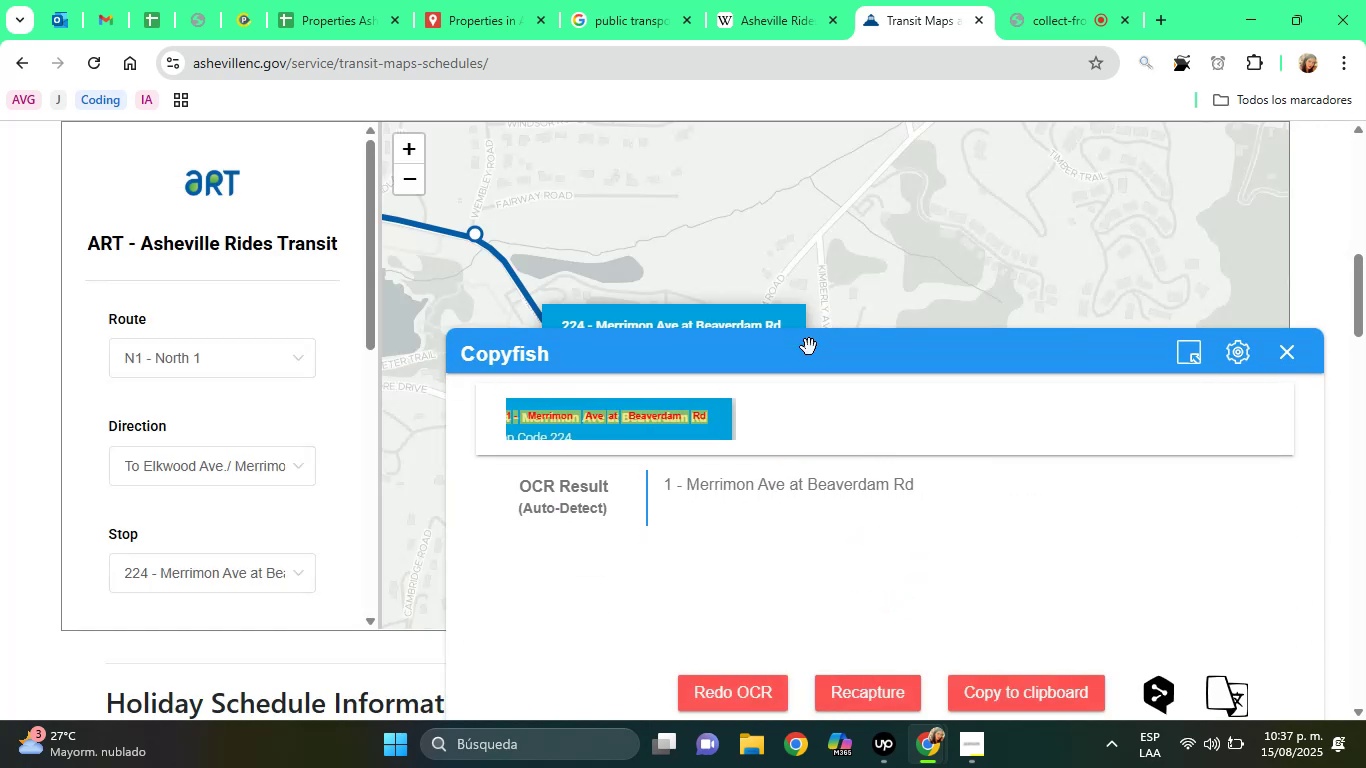 
wait(10.56)
 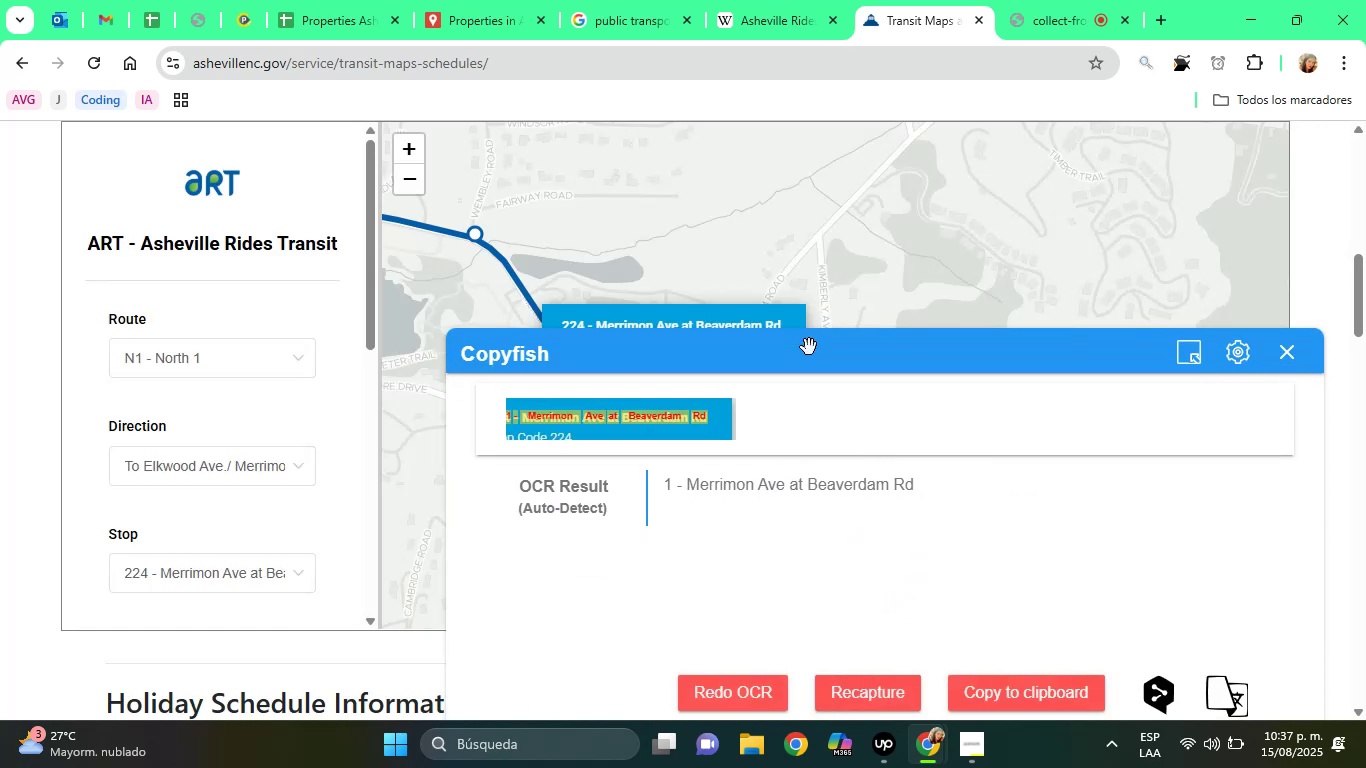 
left_click_drag(start_coordinate=[684, 491], to_coordinate=[940, 475])
 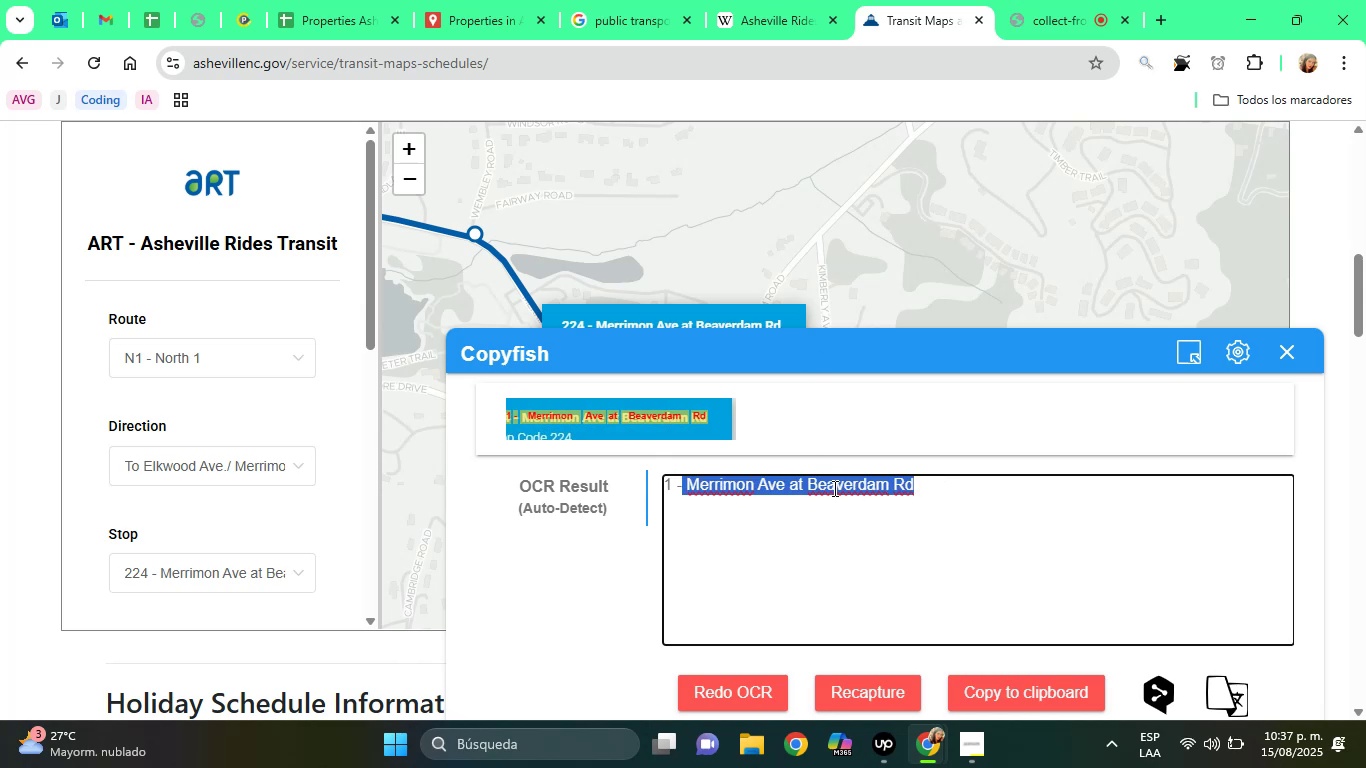 
right_click([833, 488])
 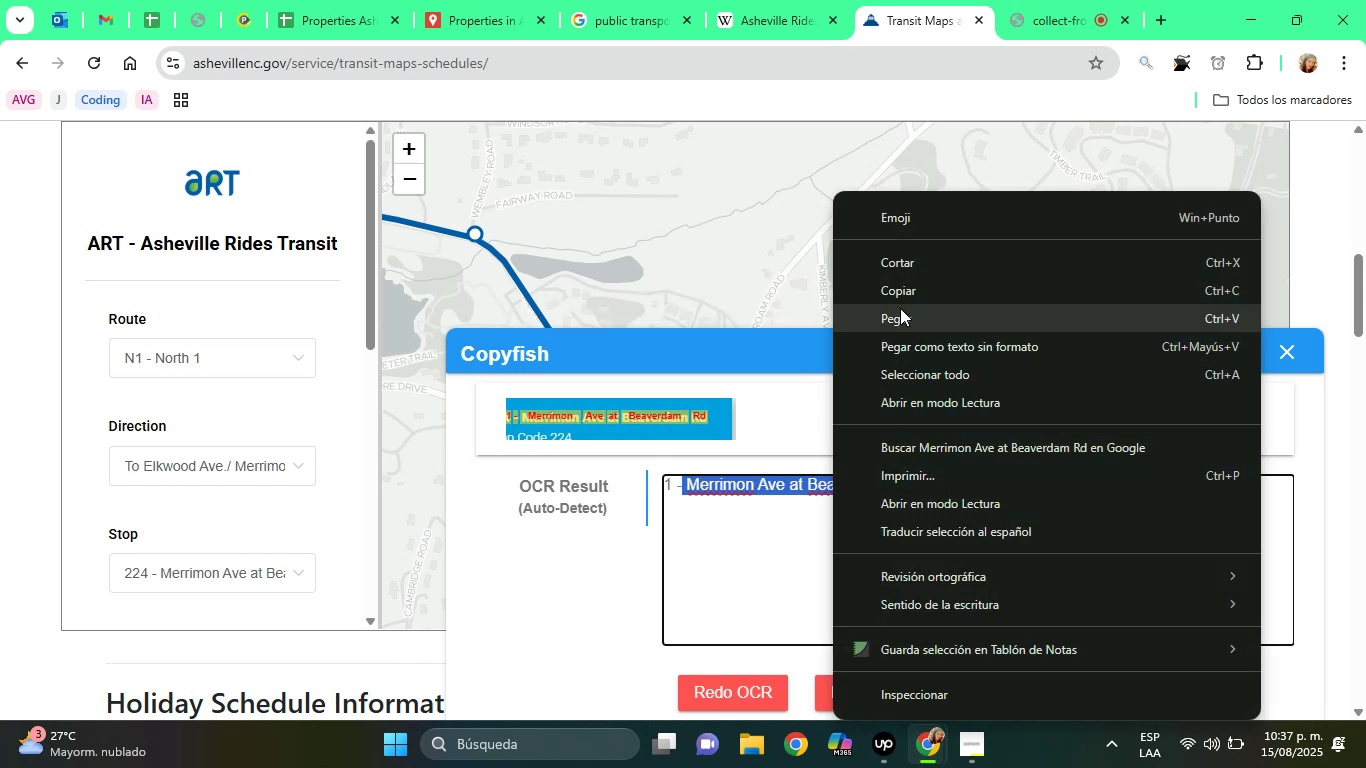 
left_click([901, 296])
 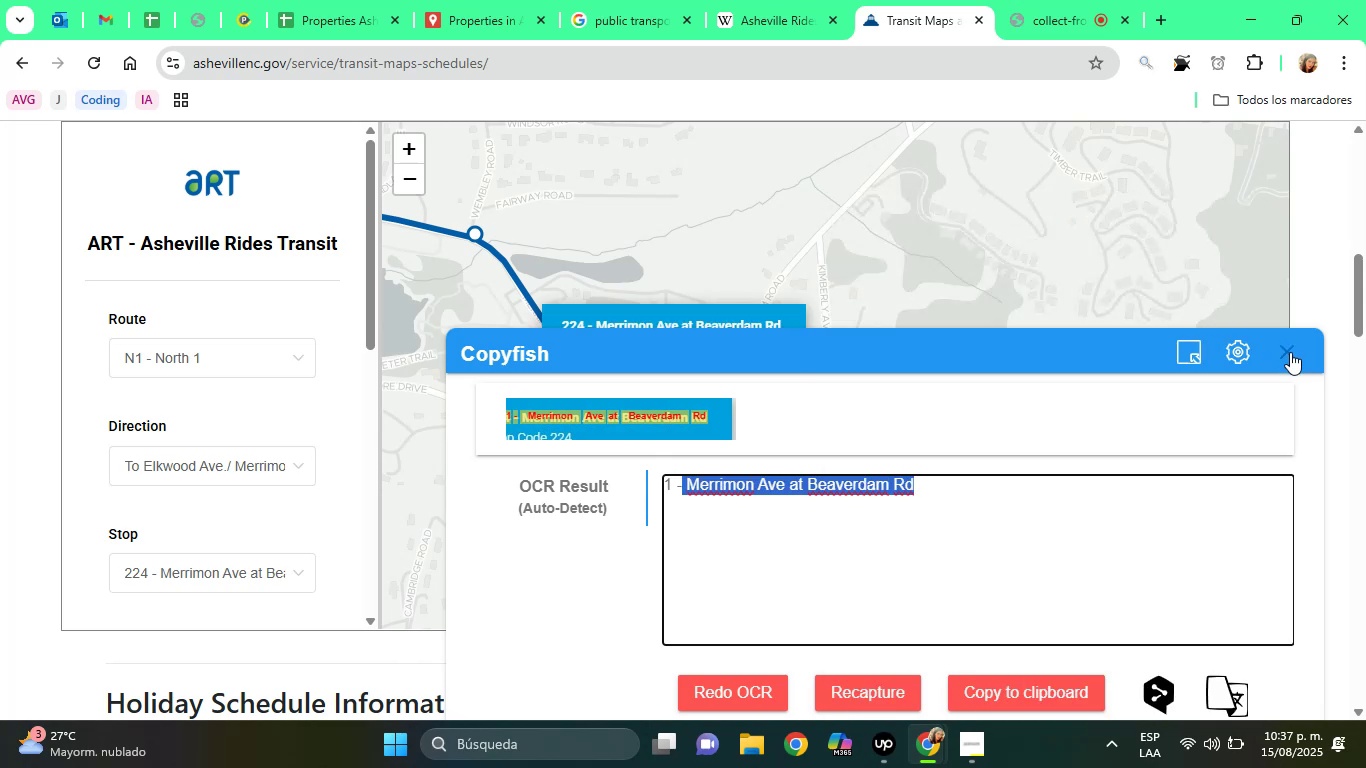 
left_click([1291, 353])
 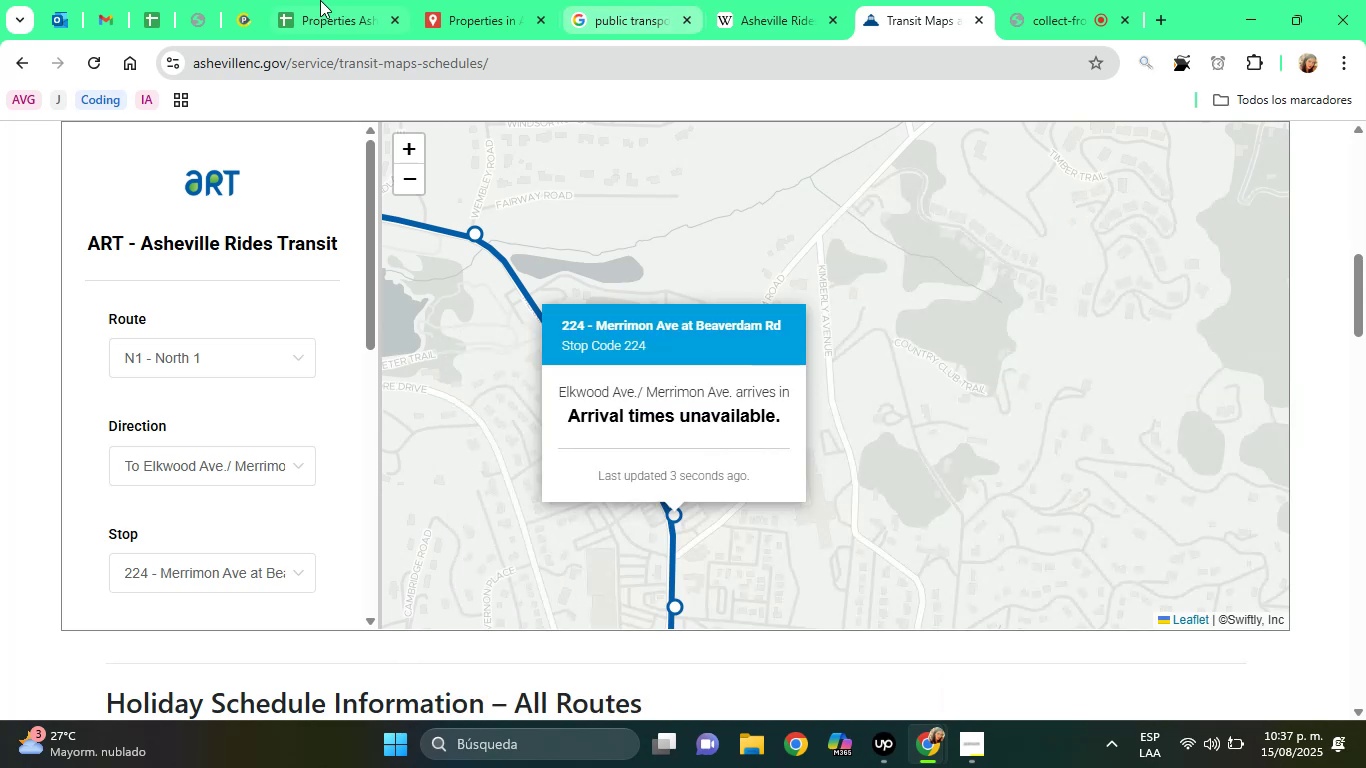 
left_click([318, 0])
 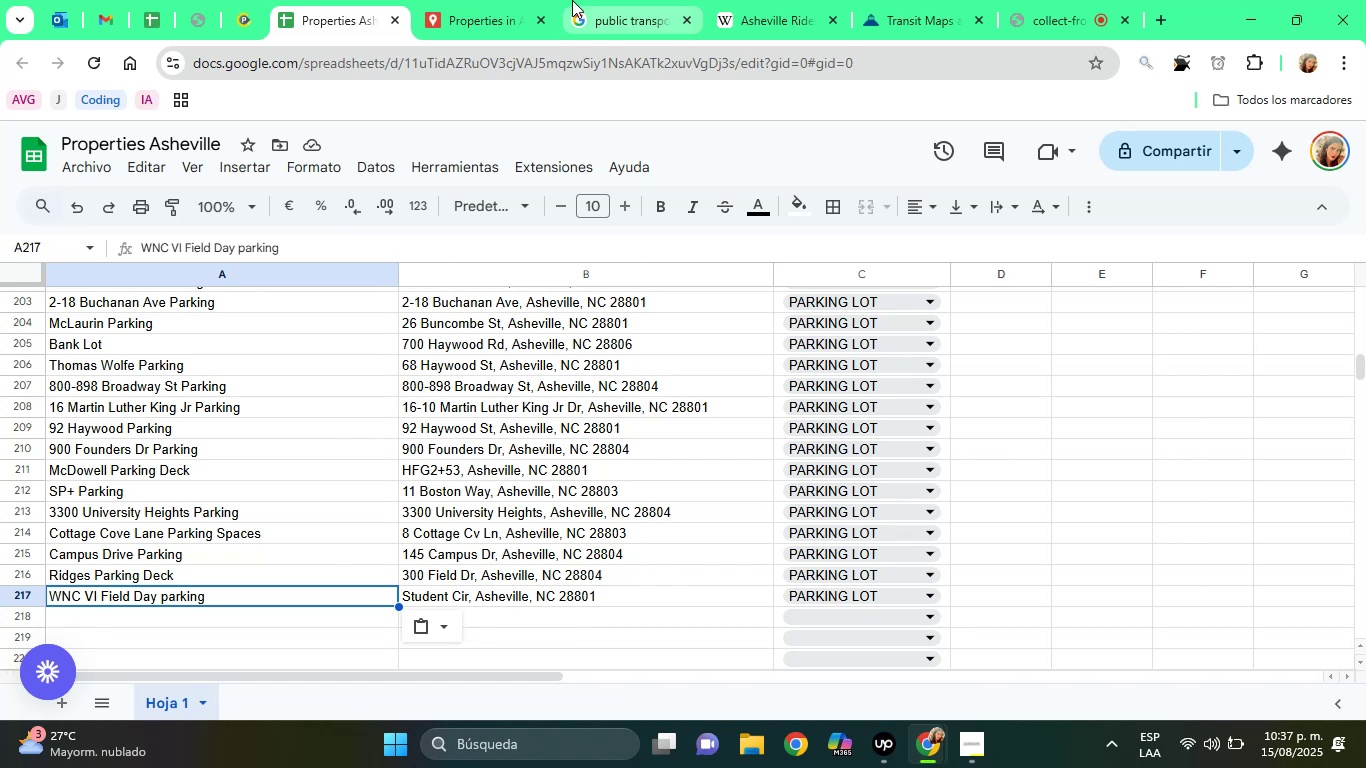 
left_click([469, 0])
 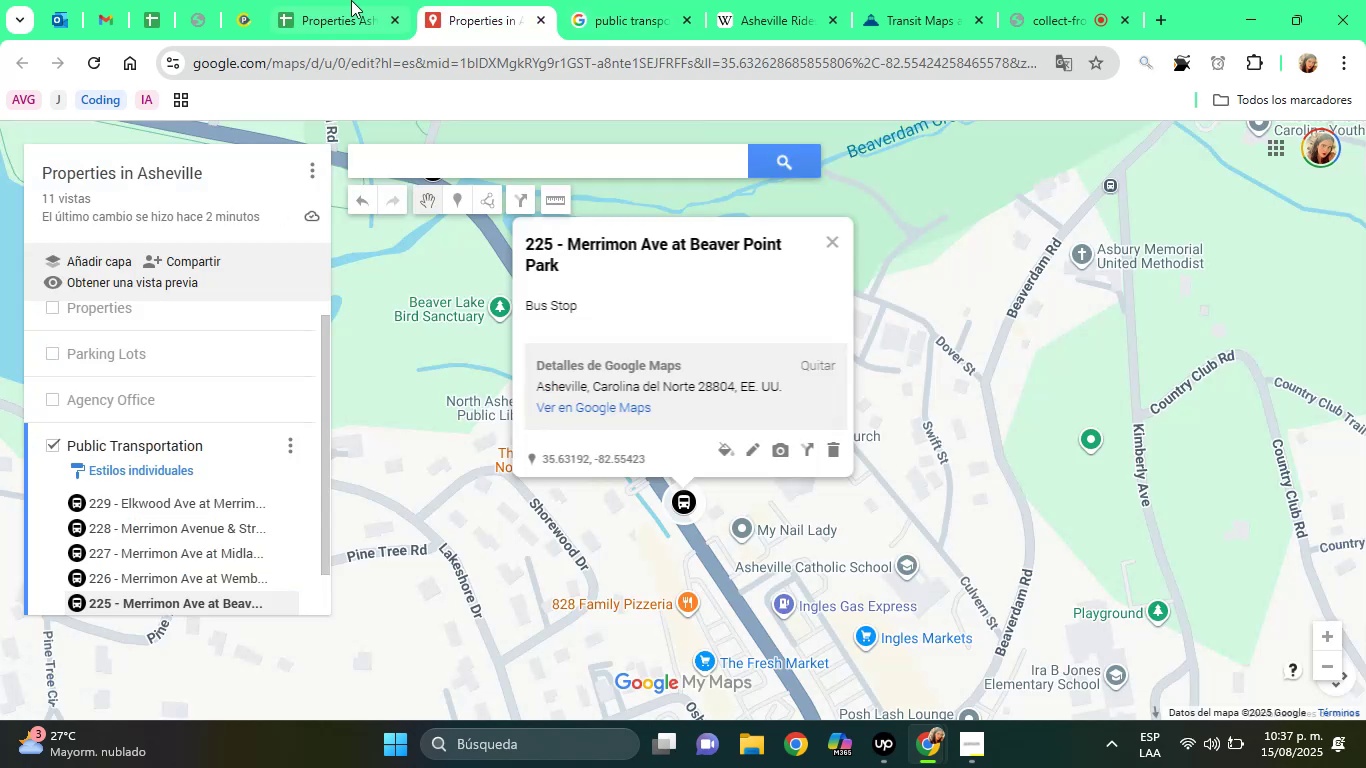 
left_click([349, 0])
 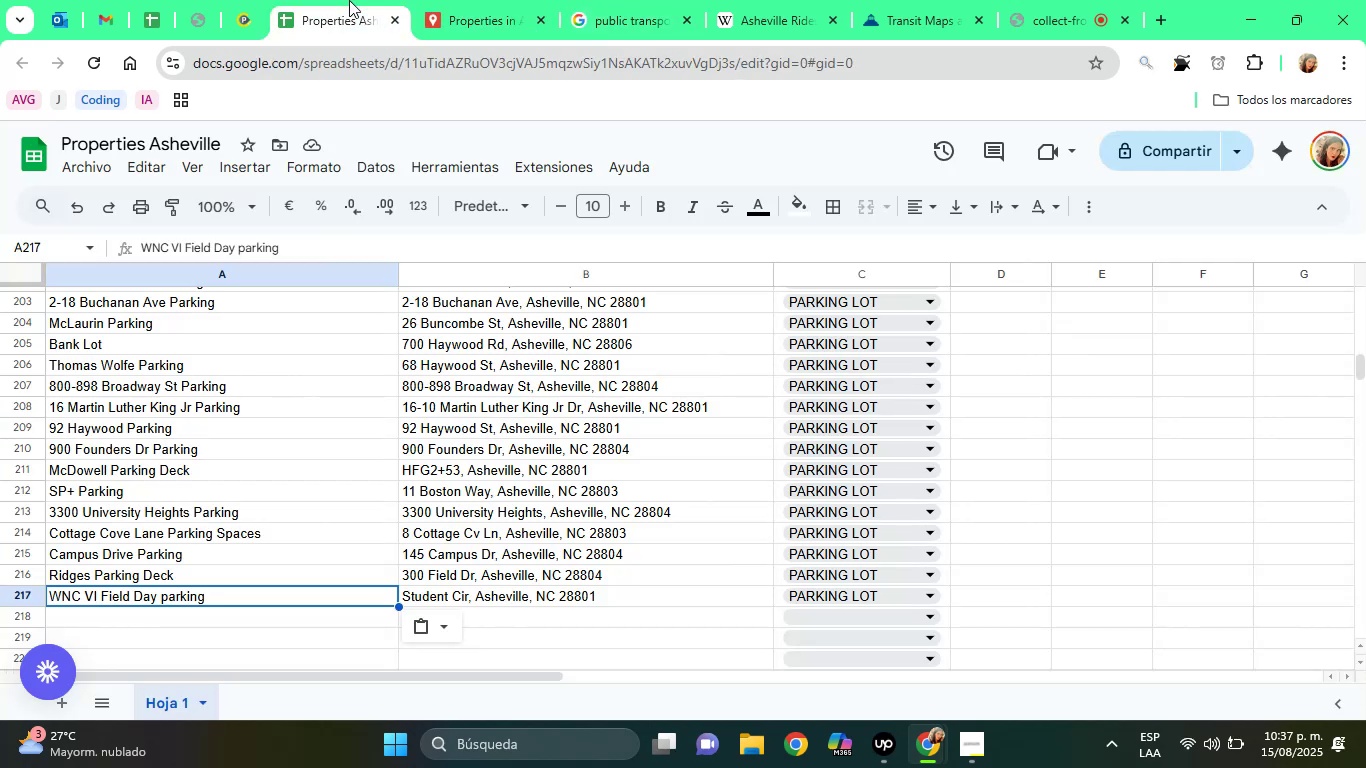 
right_click([349, 0])
 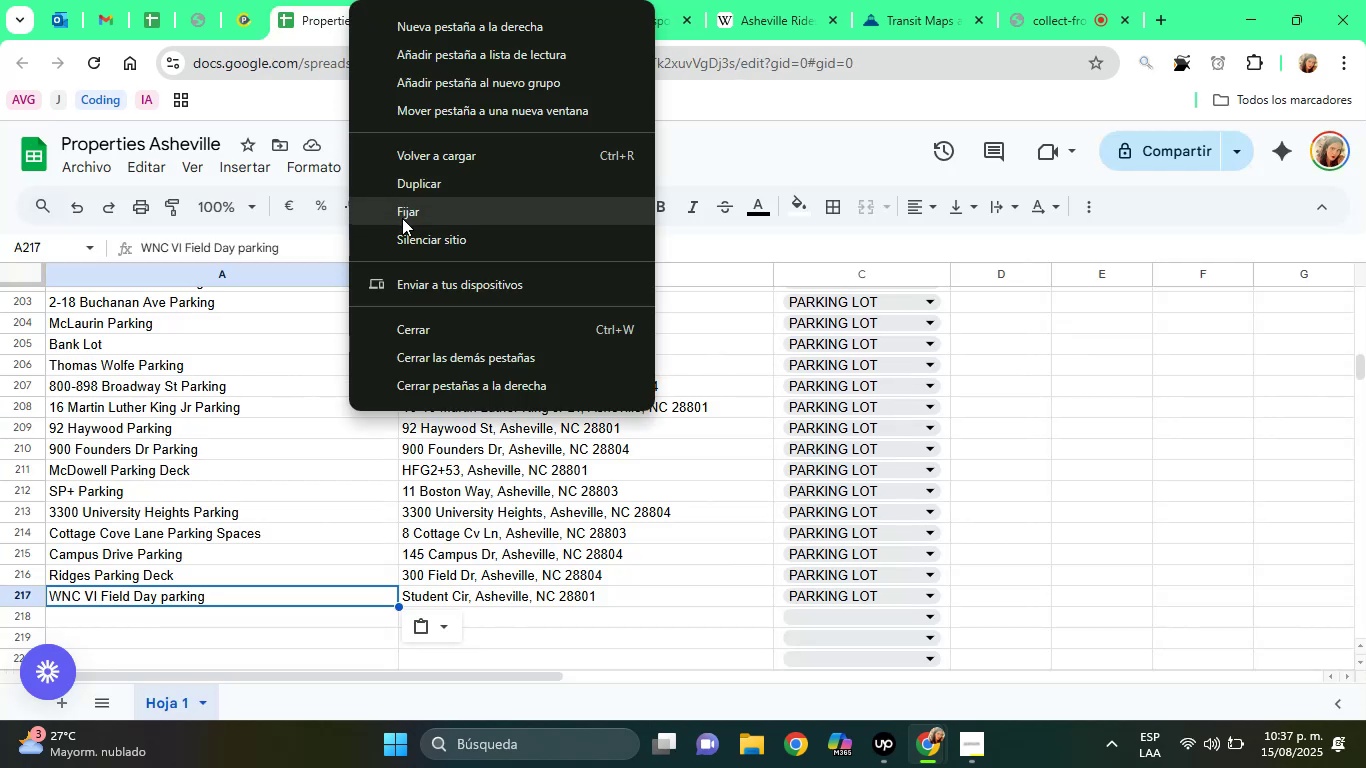 
left_click([402, 218])
 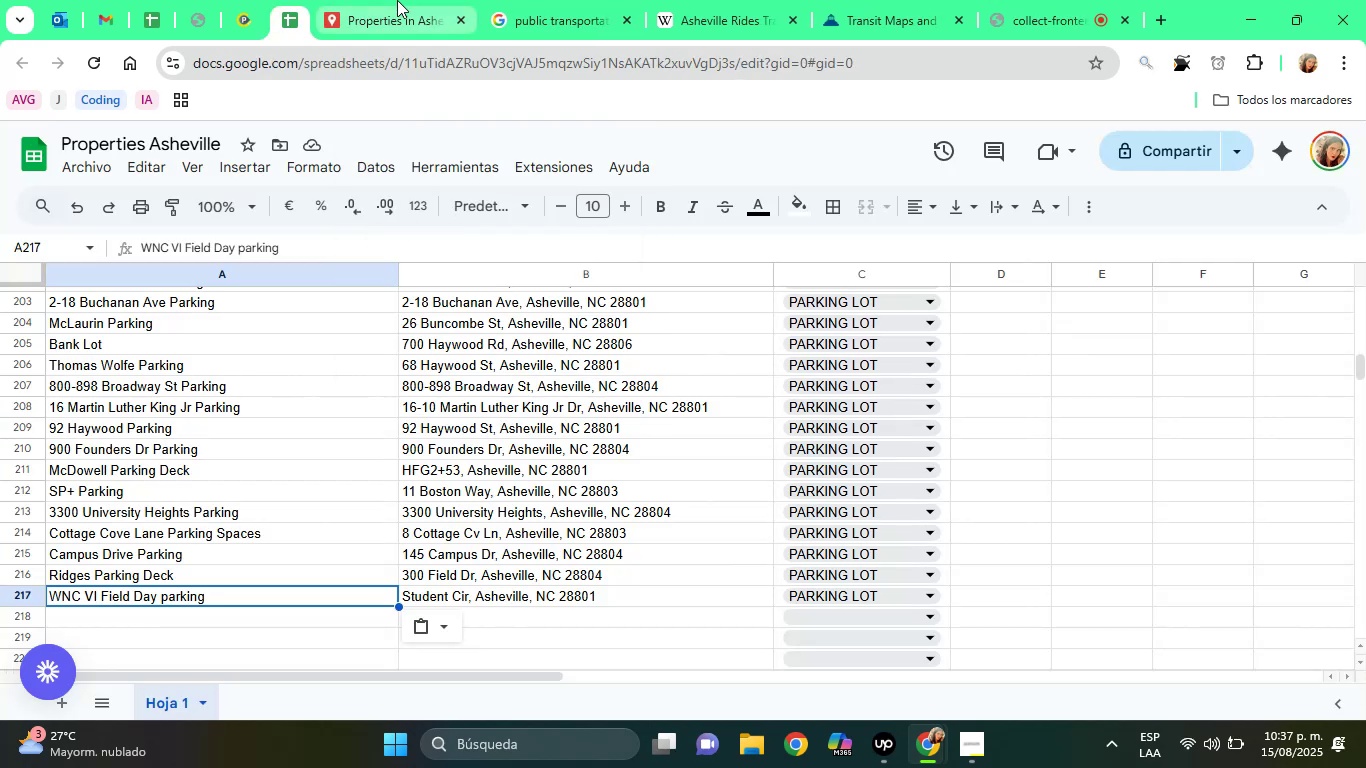 
left_click([397, 0])
 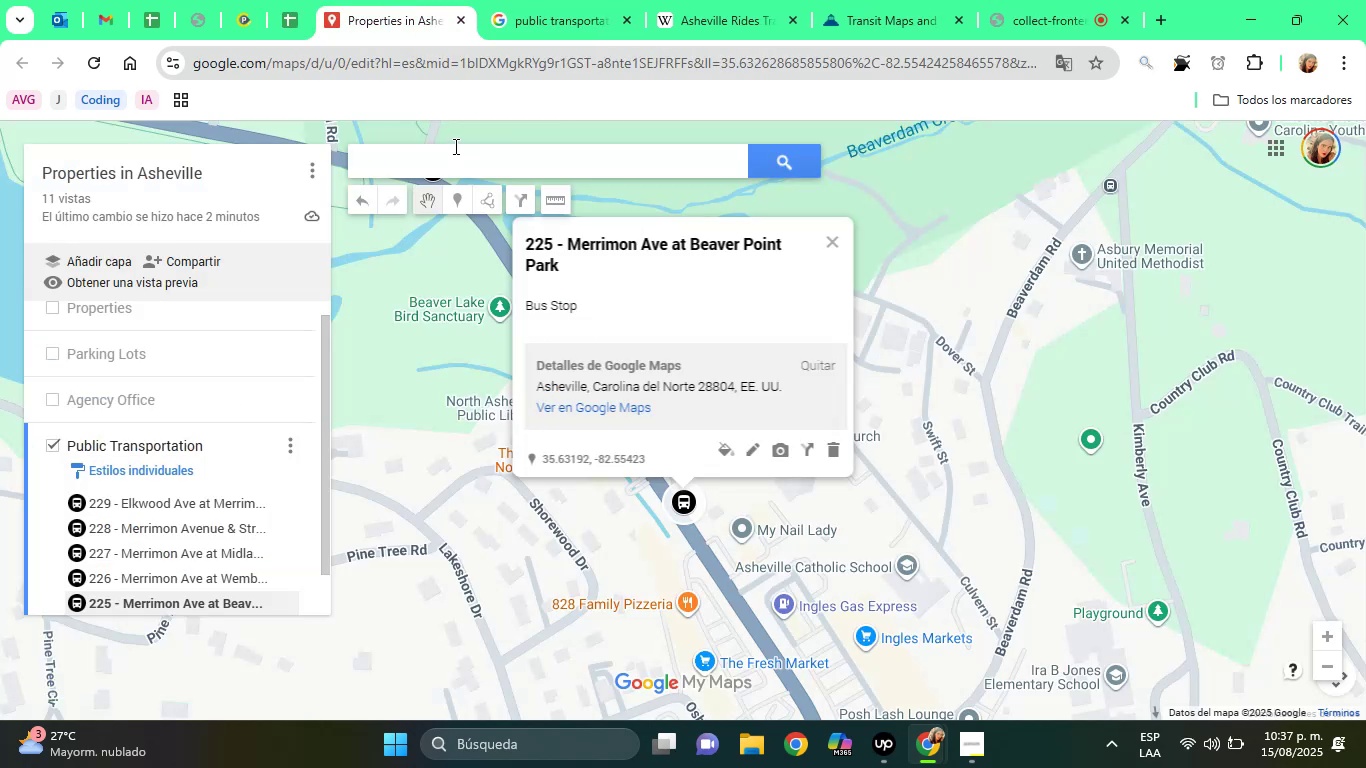 
left_click([451, 148])
 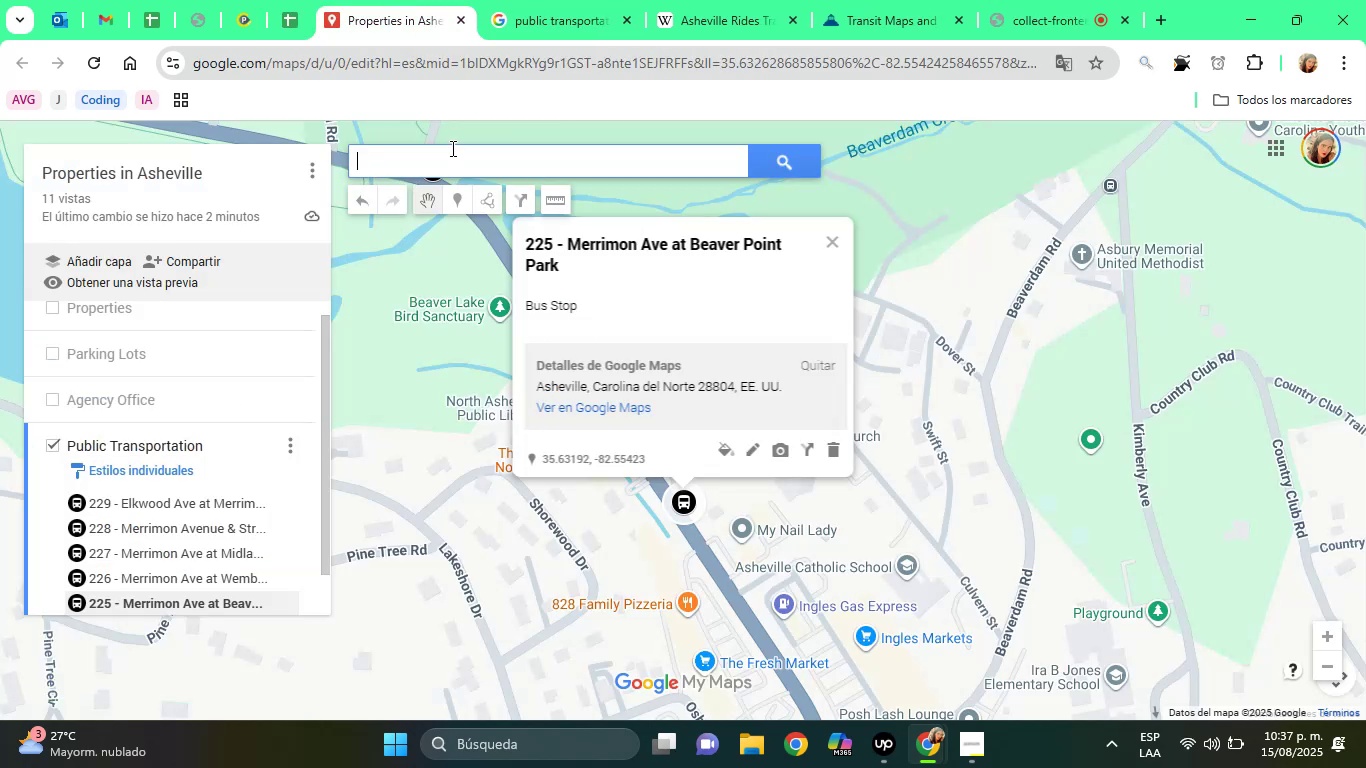 
right_click([451, 148])
 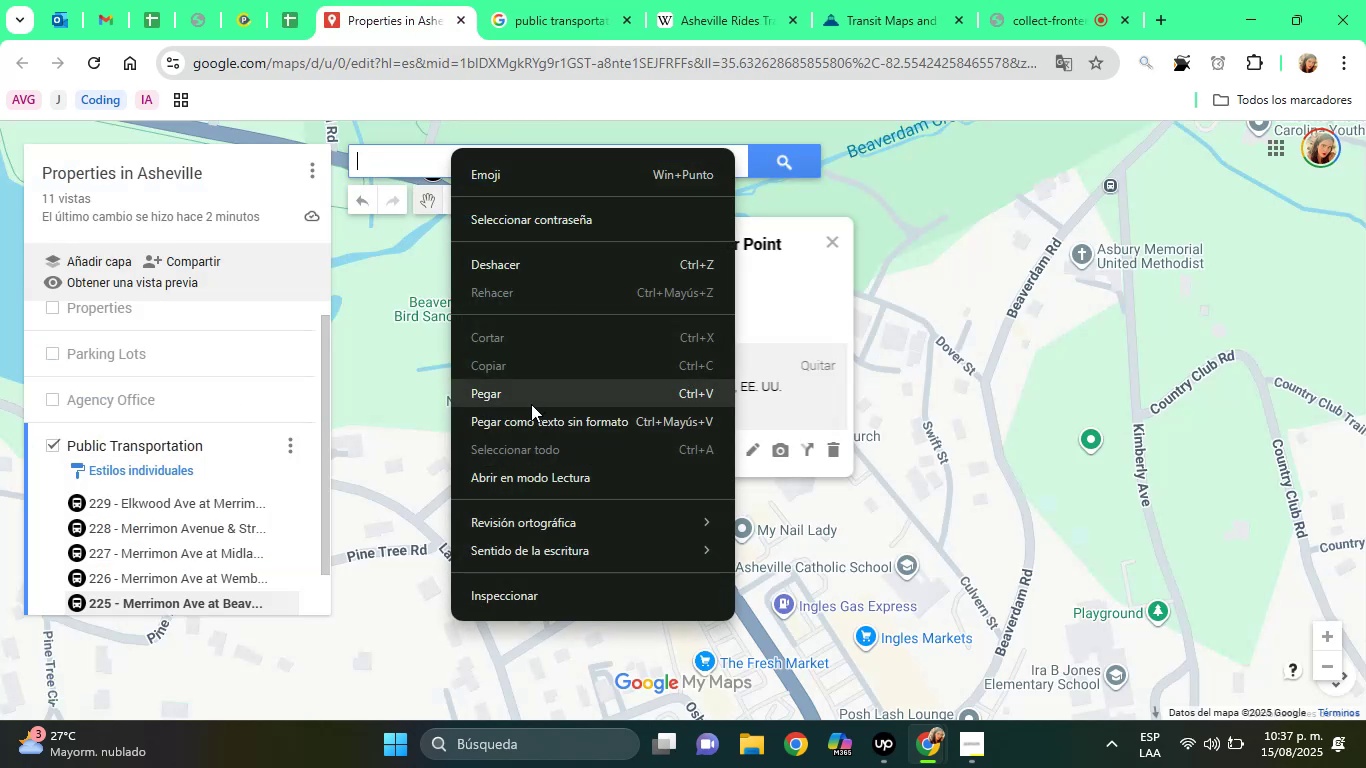 
left_click([531, 404])
 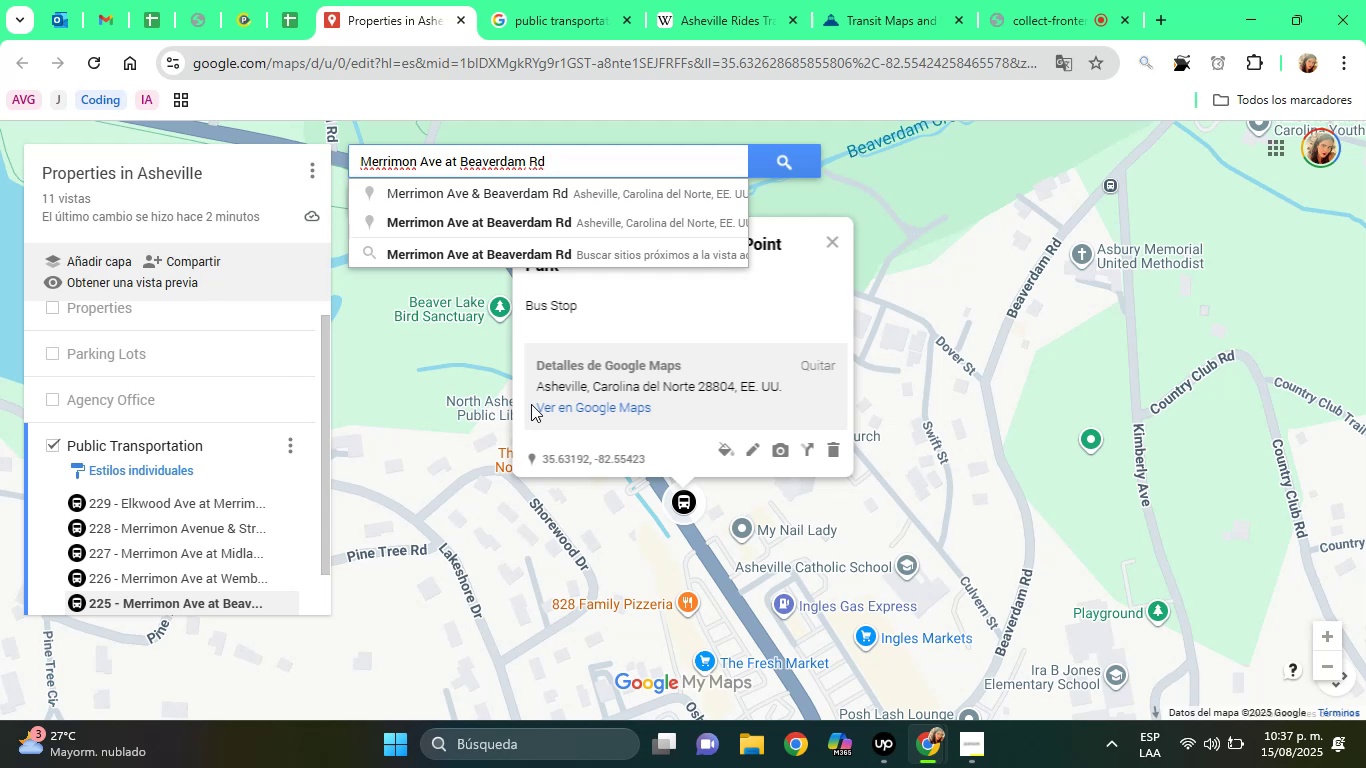 
wait(9.01)
 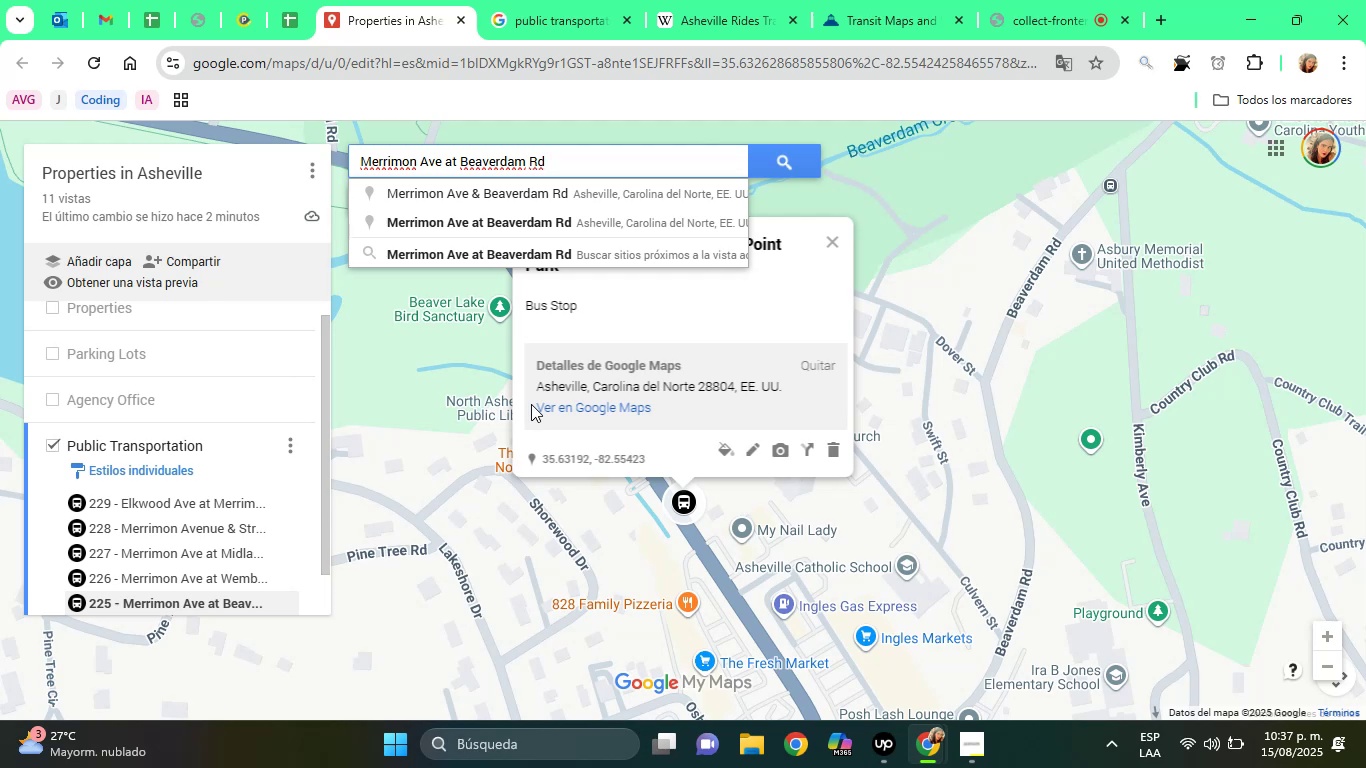 
left_click([572, 235])
 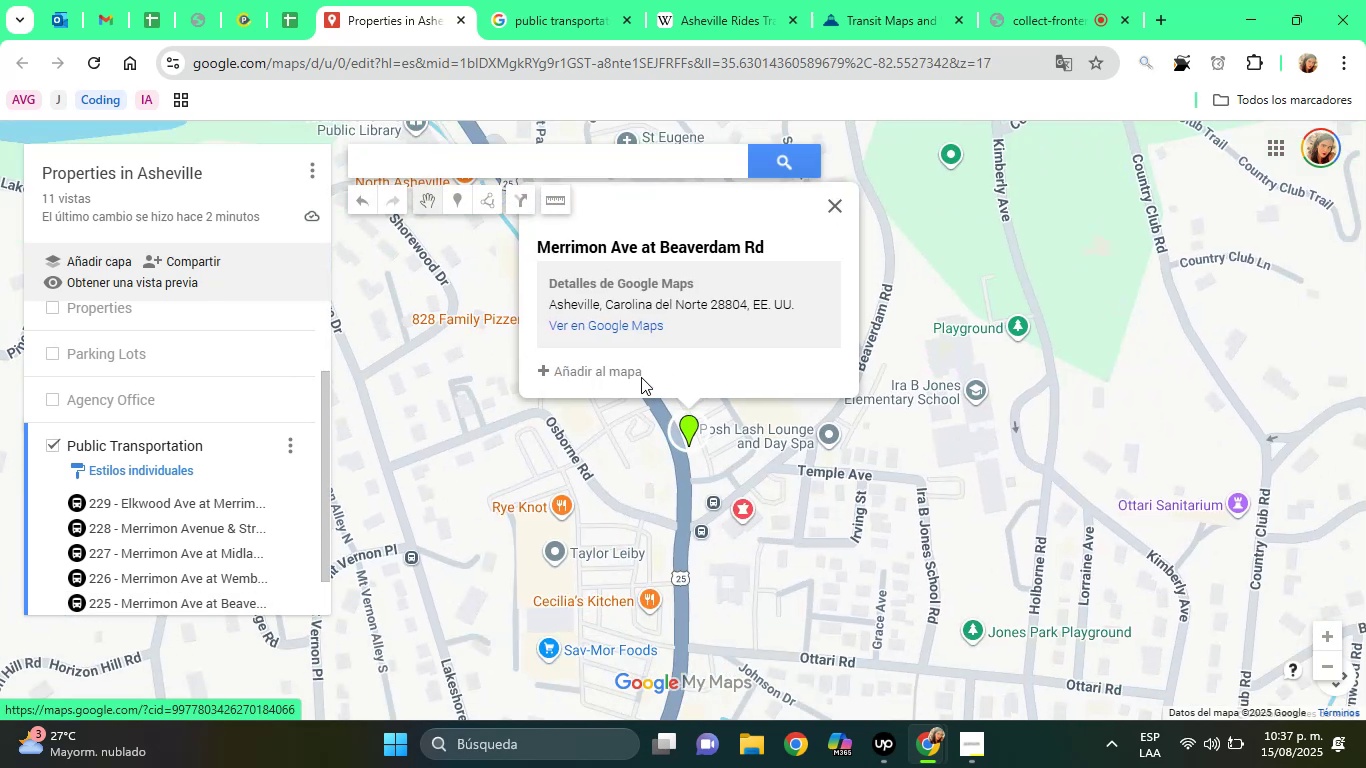 
left_click([618, 380])
 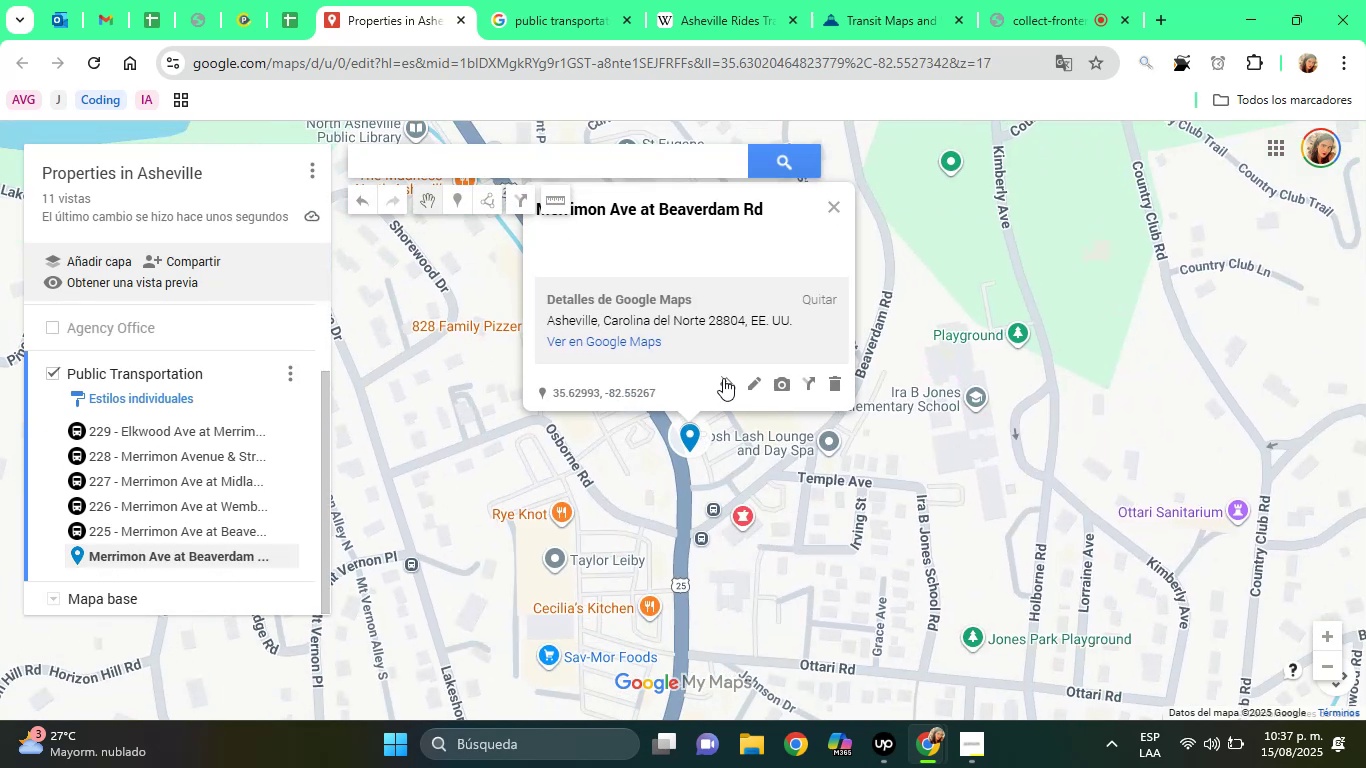 
left_click([726, 379])
 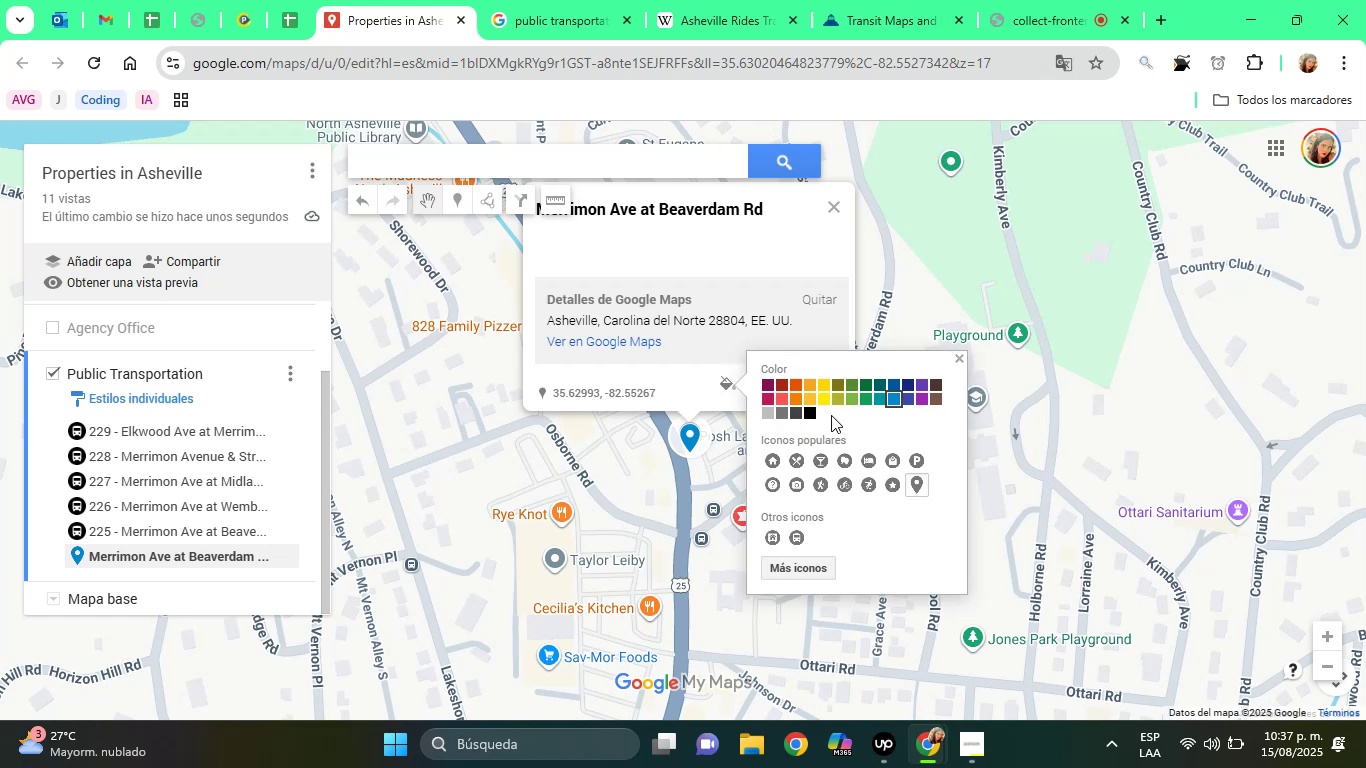 
left_click([813, 415])
 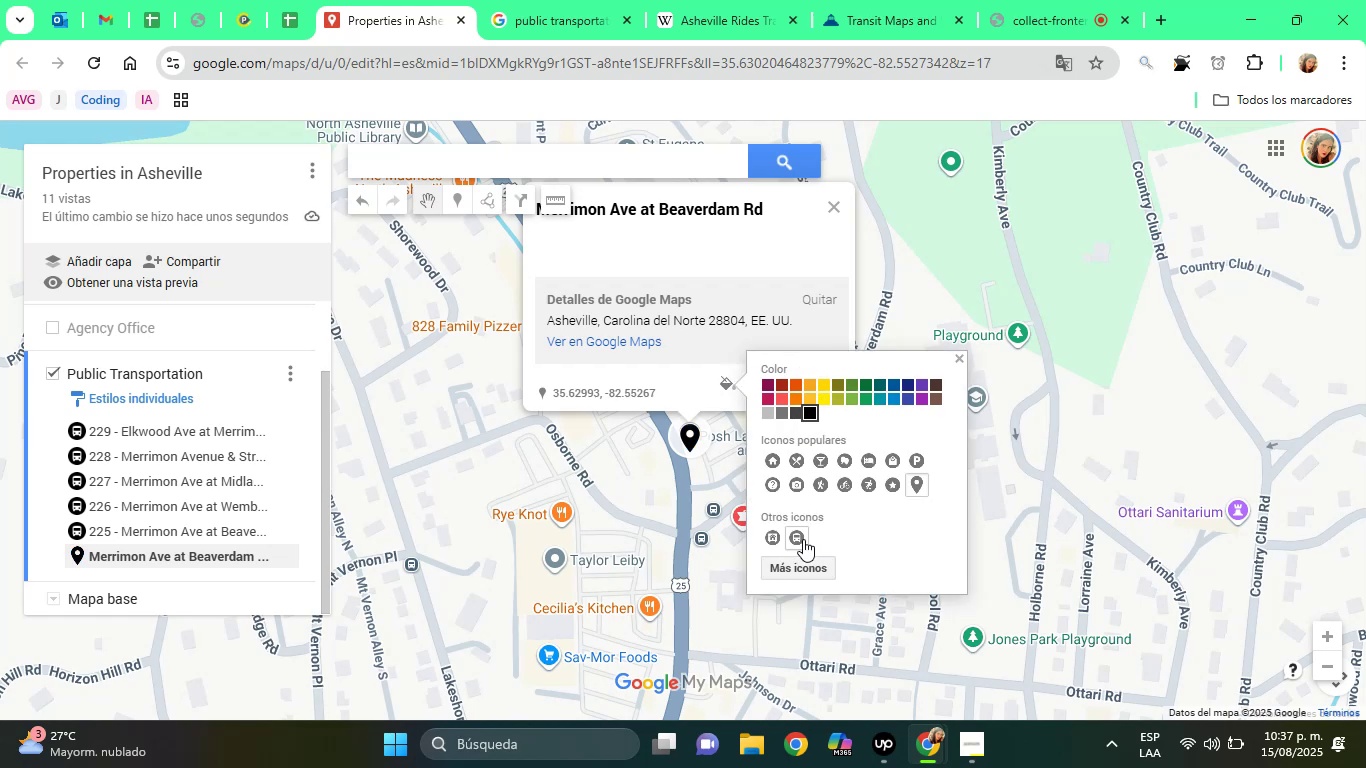 
left_click([801, 539])
 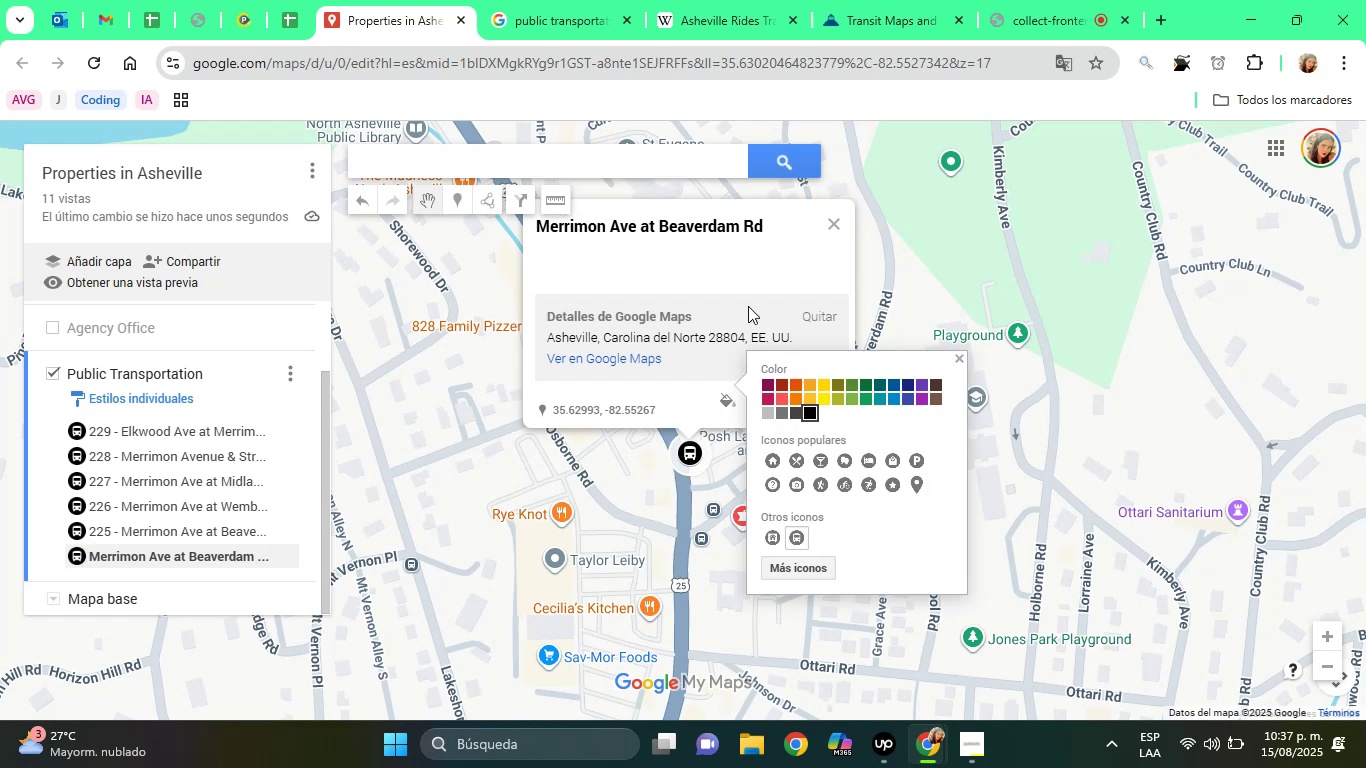 
left_click([687, 230])
 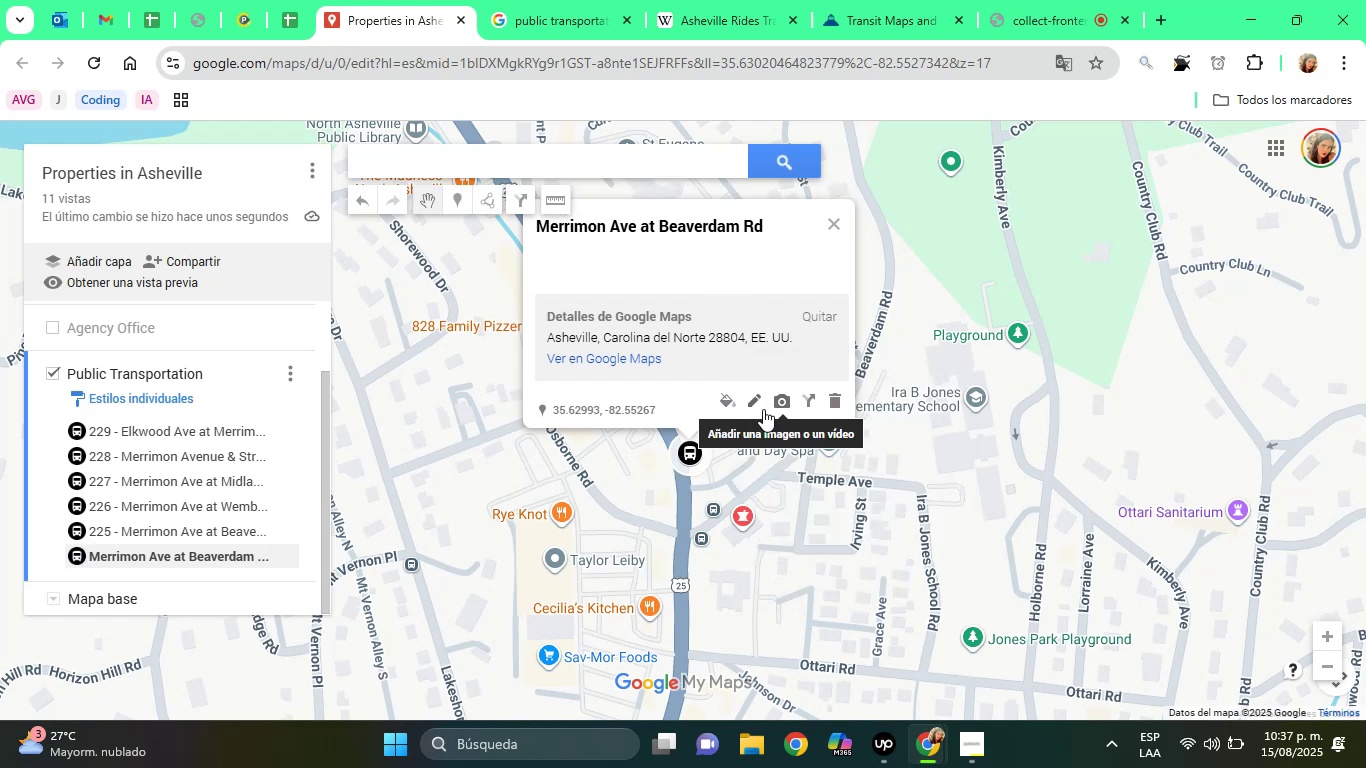 
left_click([763, 409])
 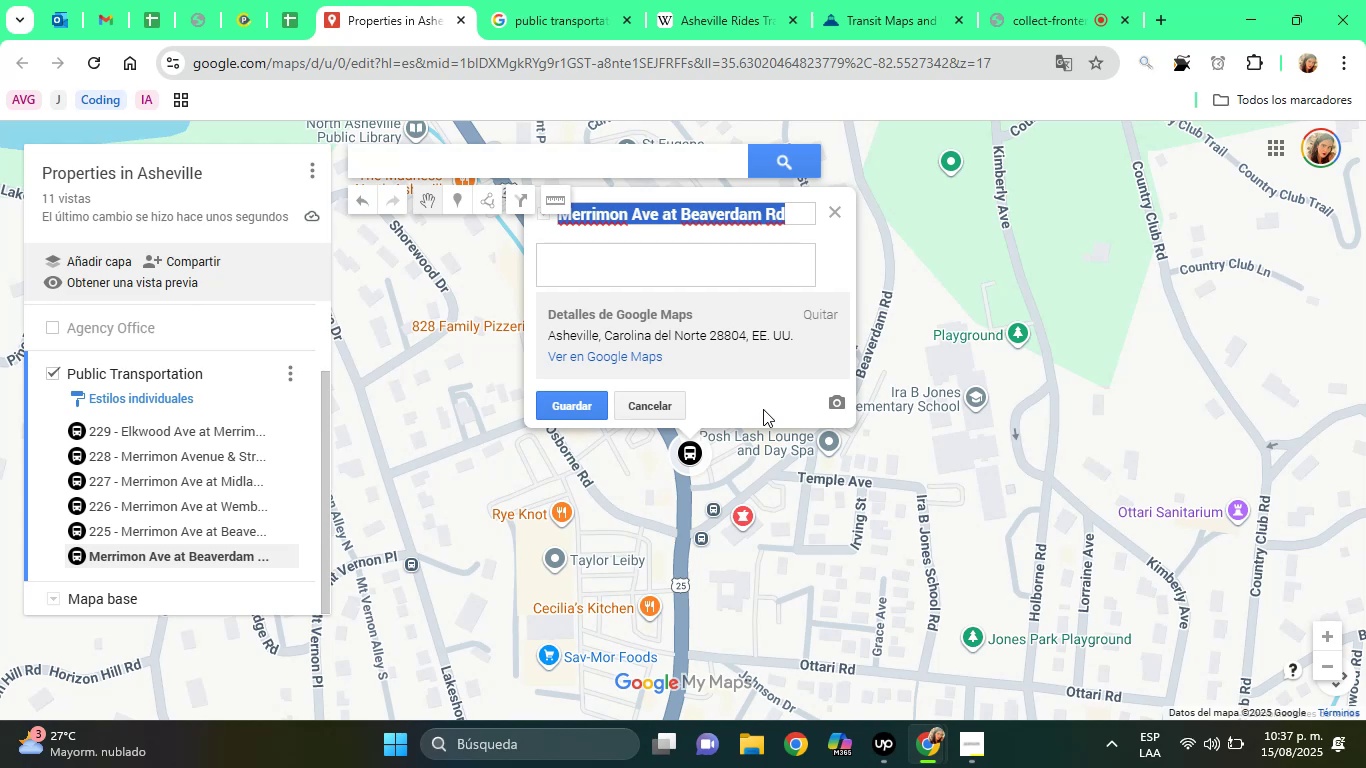 
left_click([920, 0])
 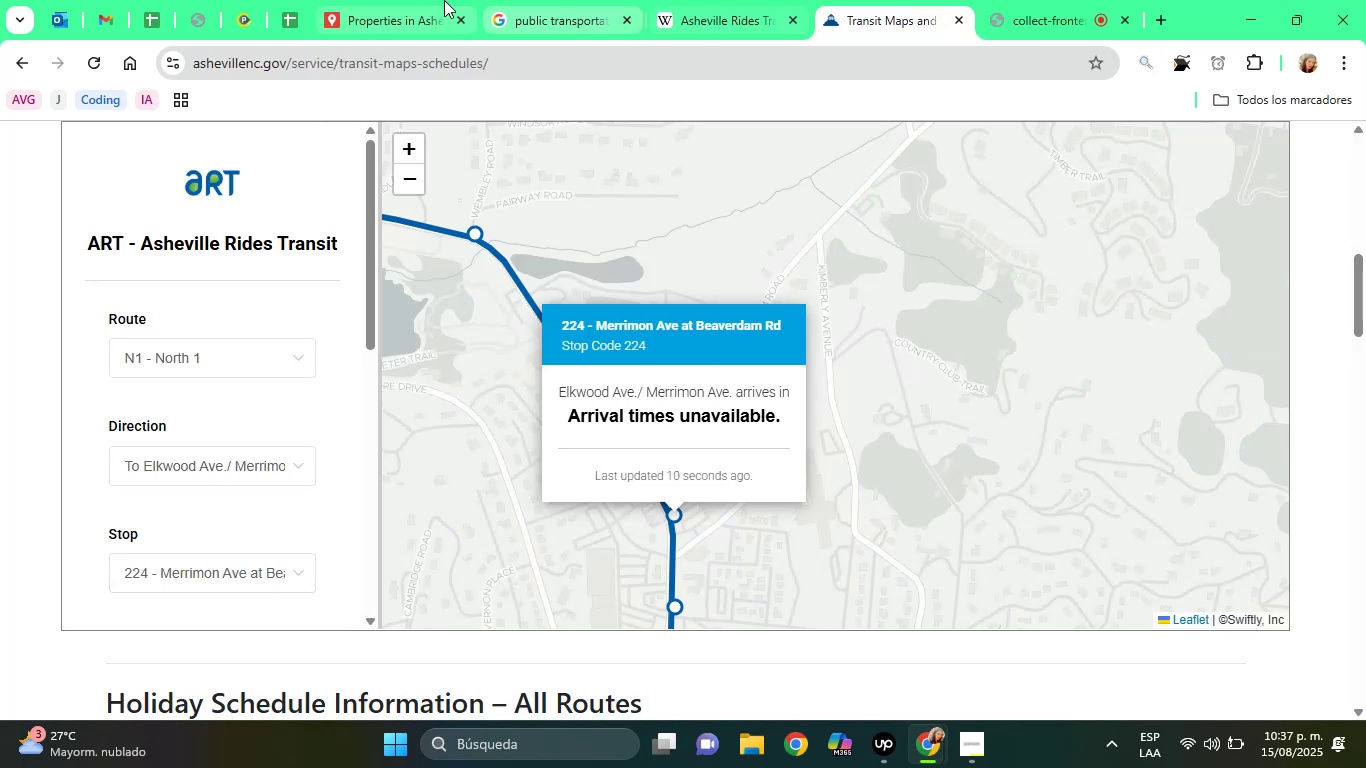 
left_click([408, 0])
 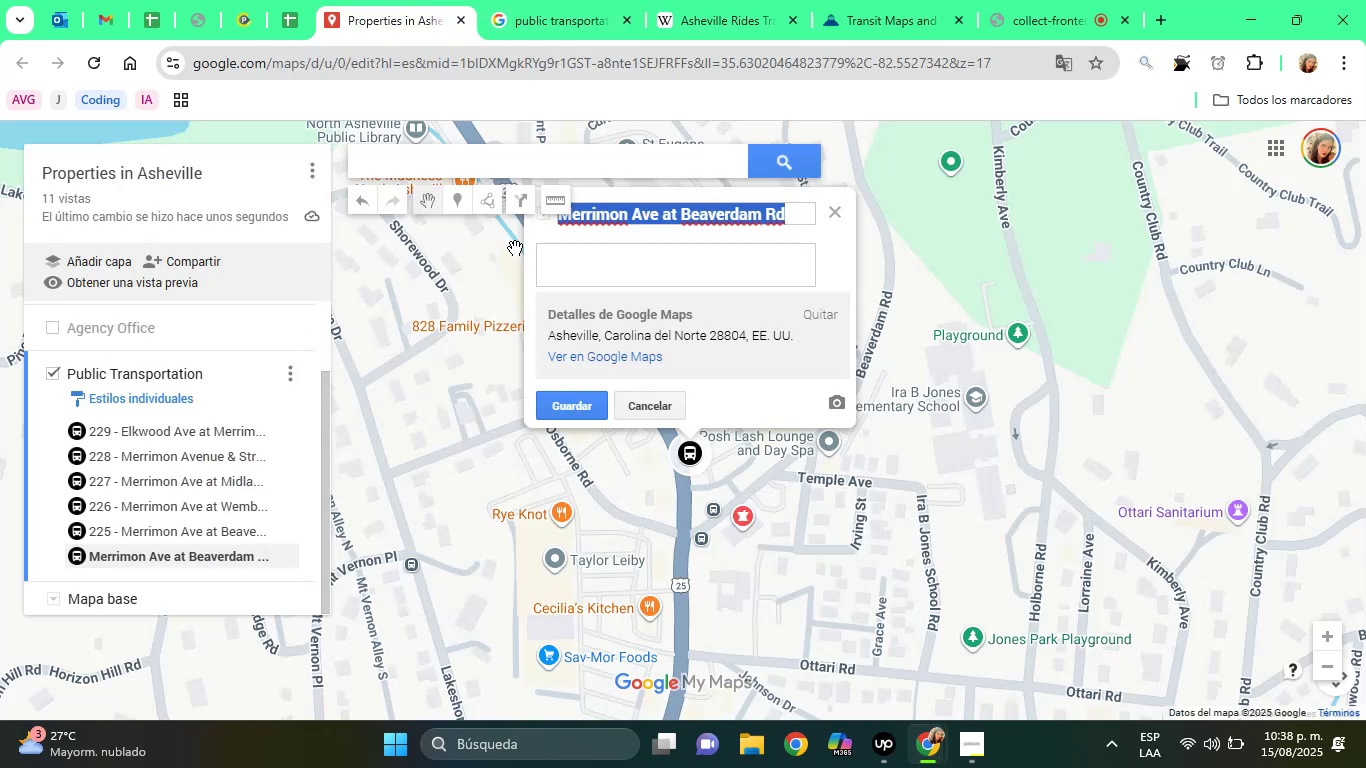 
key(ArrowLeft)
 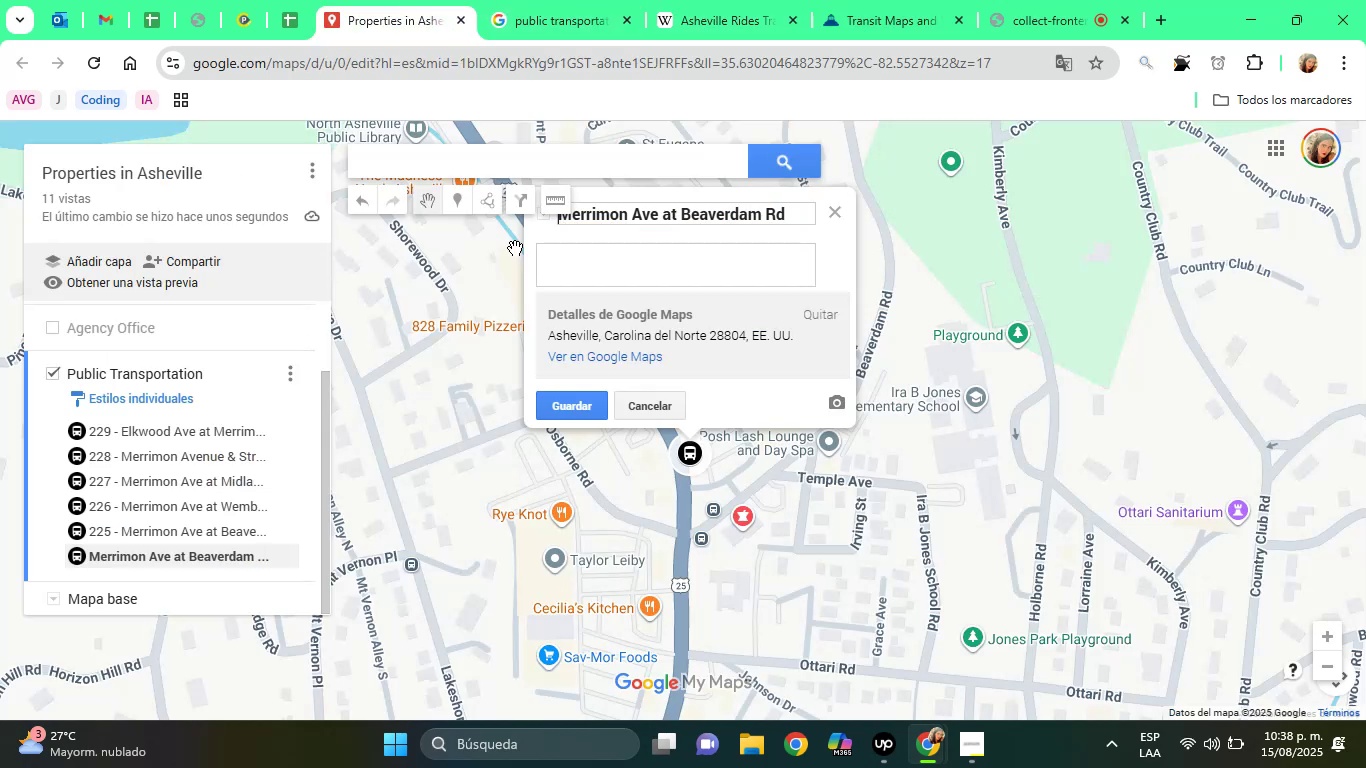 
type(224 - )
 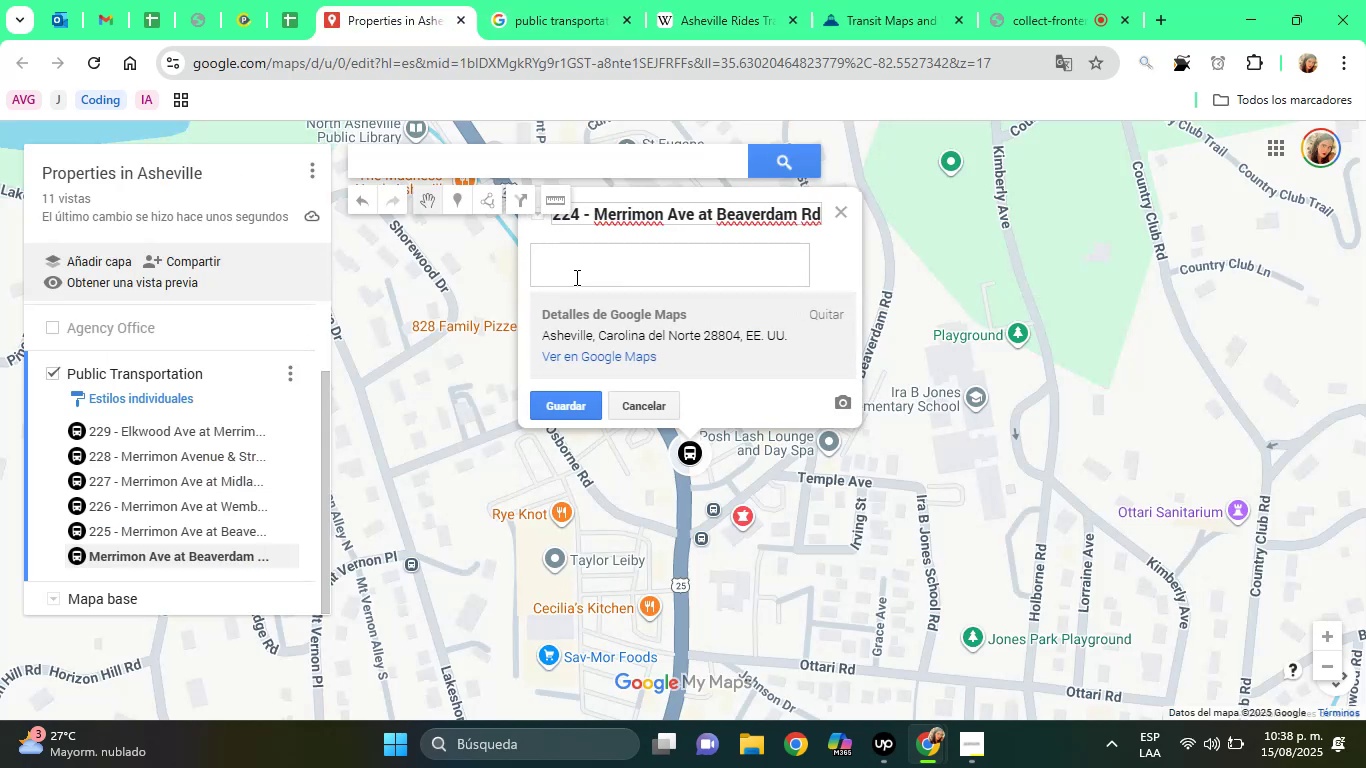 
left_click([575, 277])
 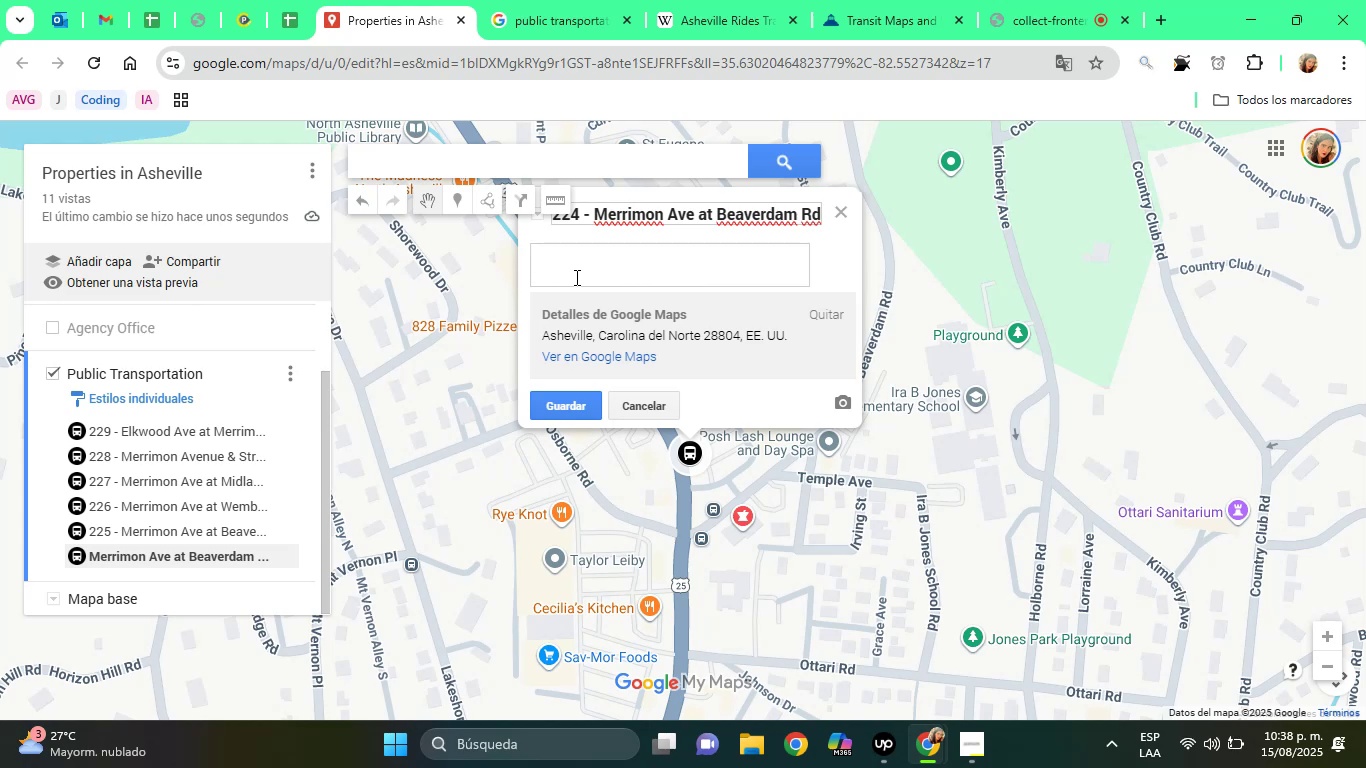 
type(P)
key(Backspace)
type(Bus Stop)
 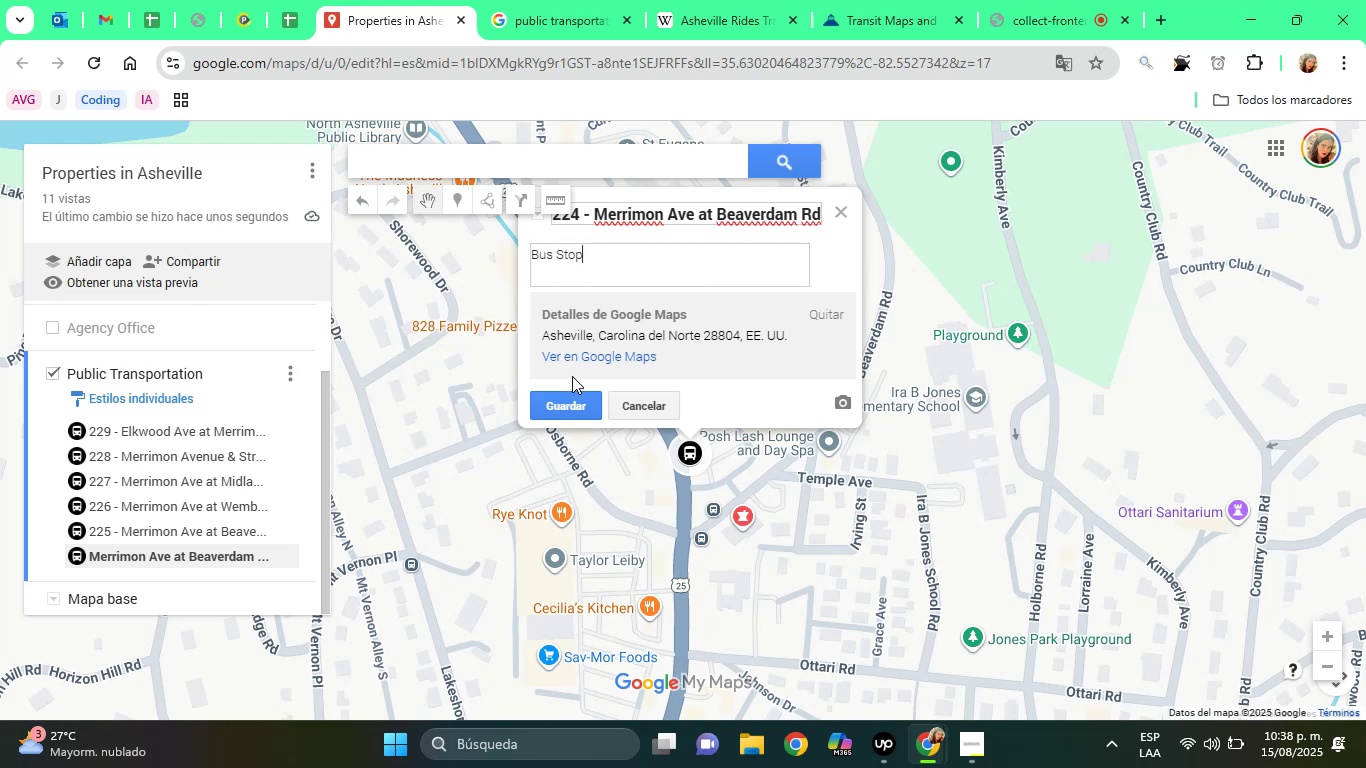 
left_click([571, 397])
 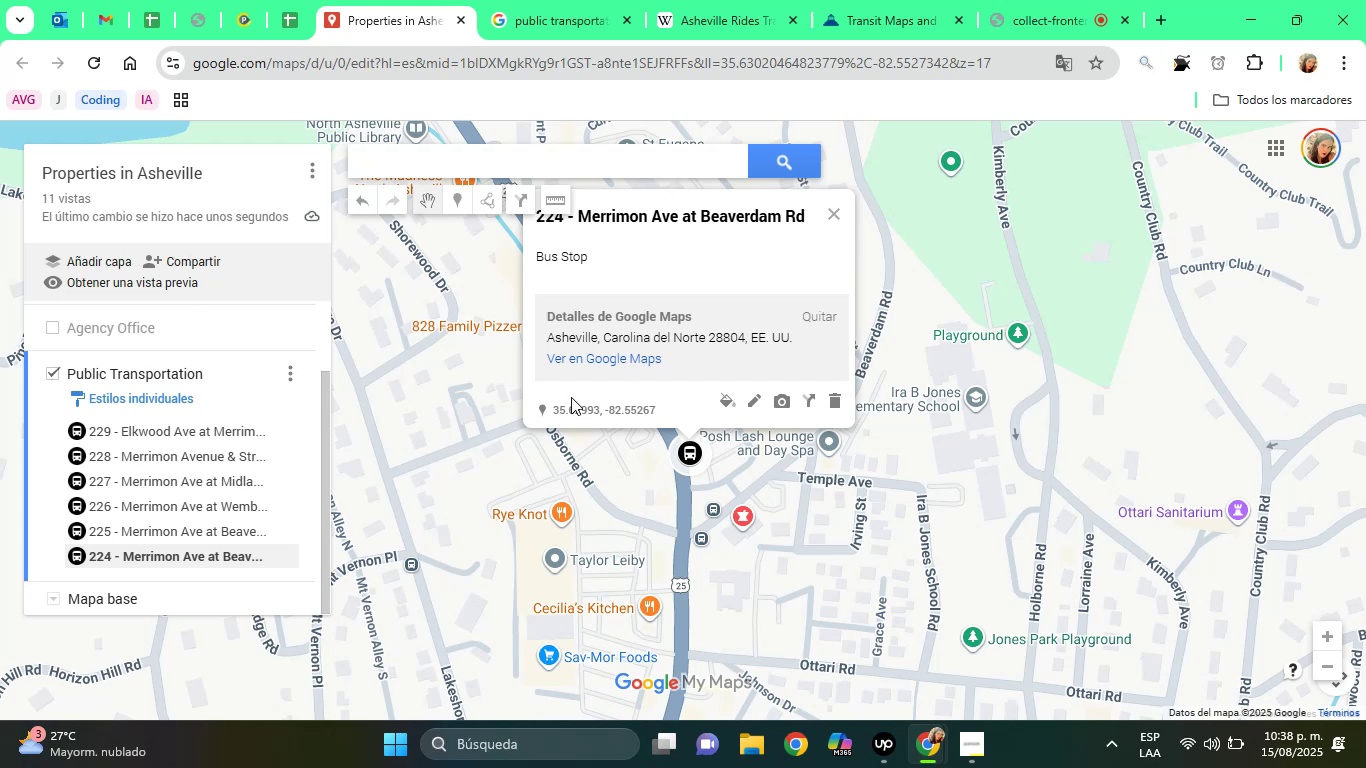 
wait(20.03)
 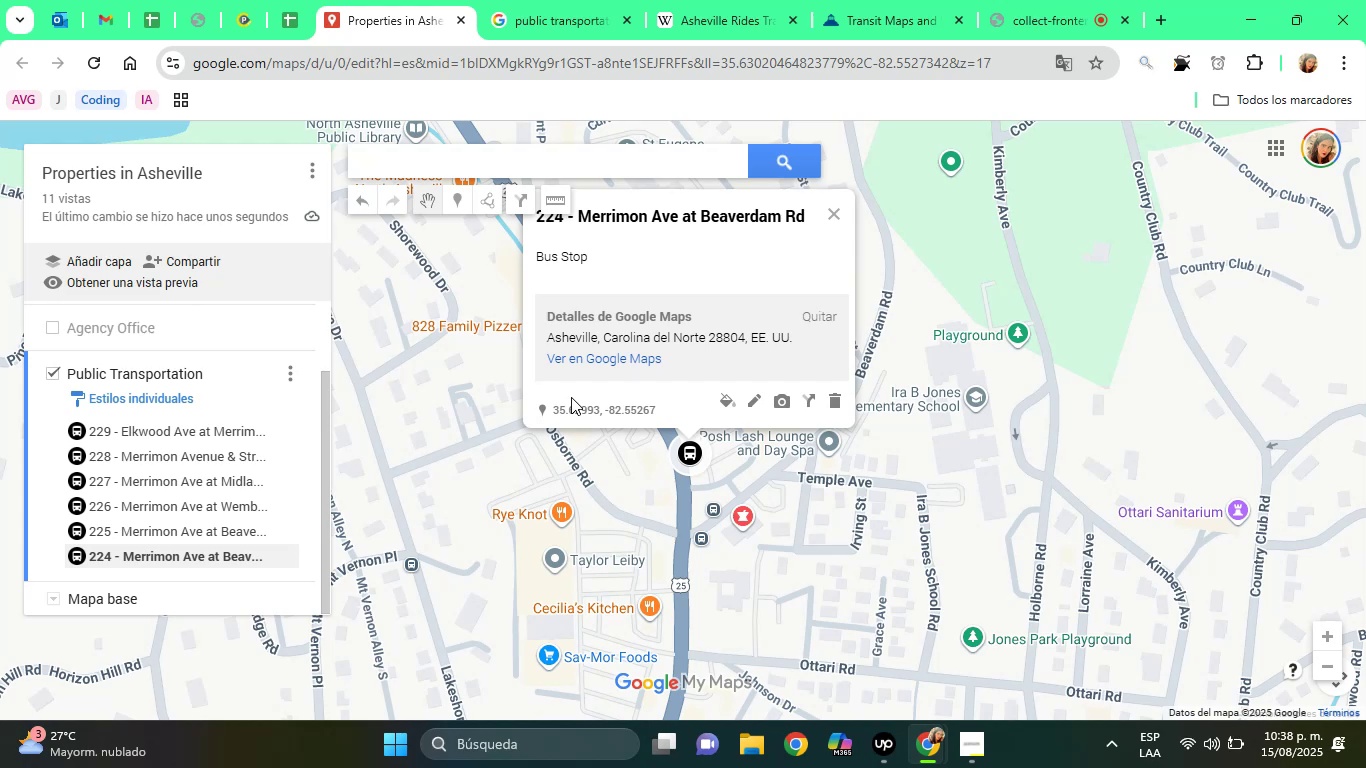 
left_click([859, 0])
 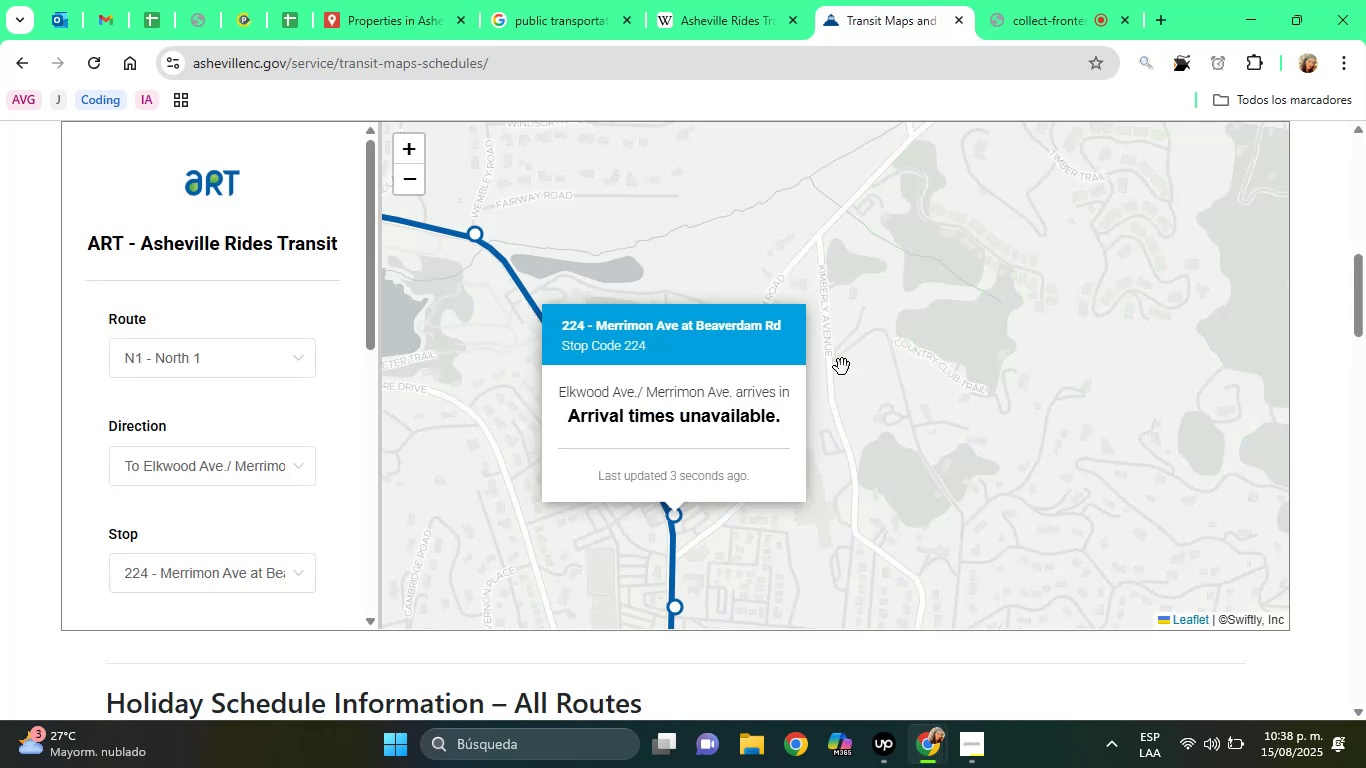 
left_click([906, 396])
 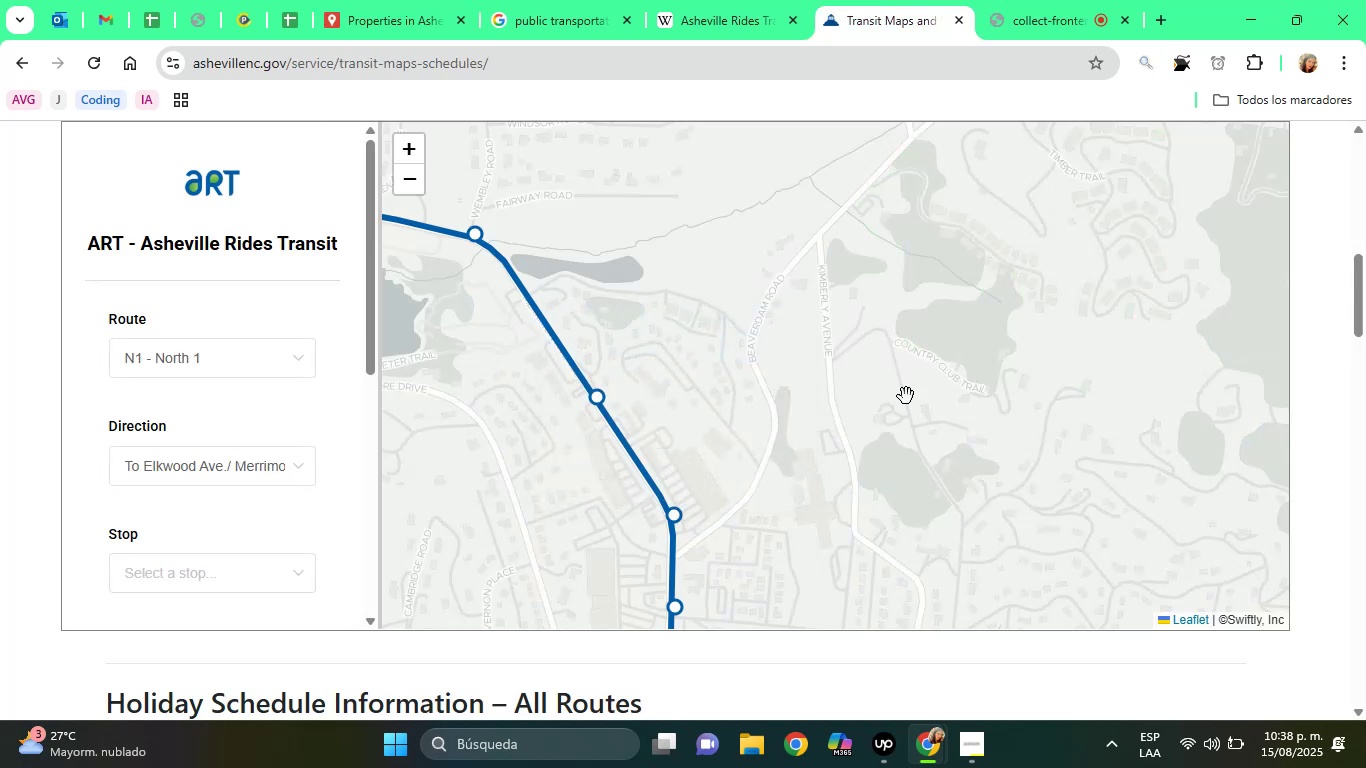 
left_click_drag(start_coordinate=[903, 402], to_coordinate=[845, 267])
 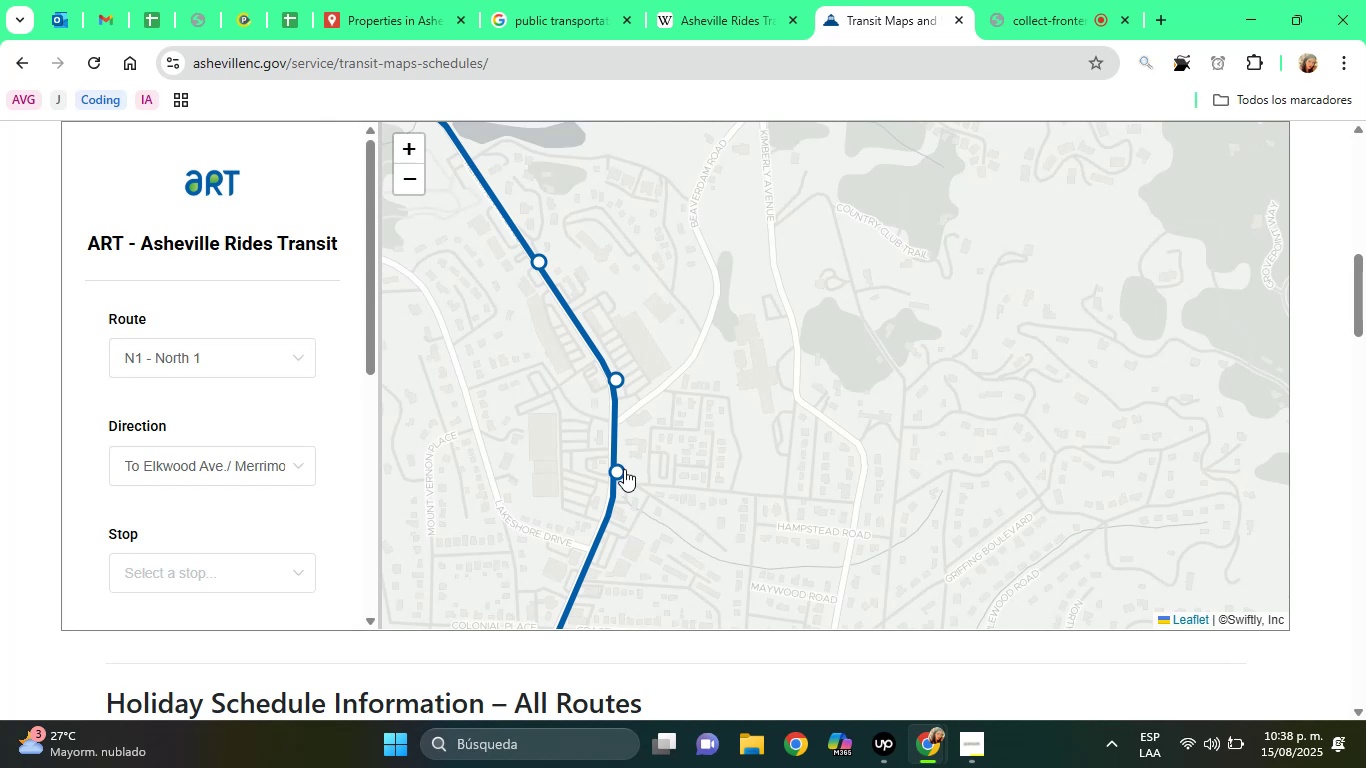 
left_click([624, 470])
 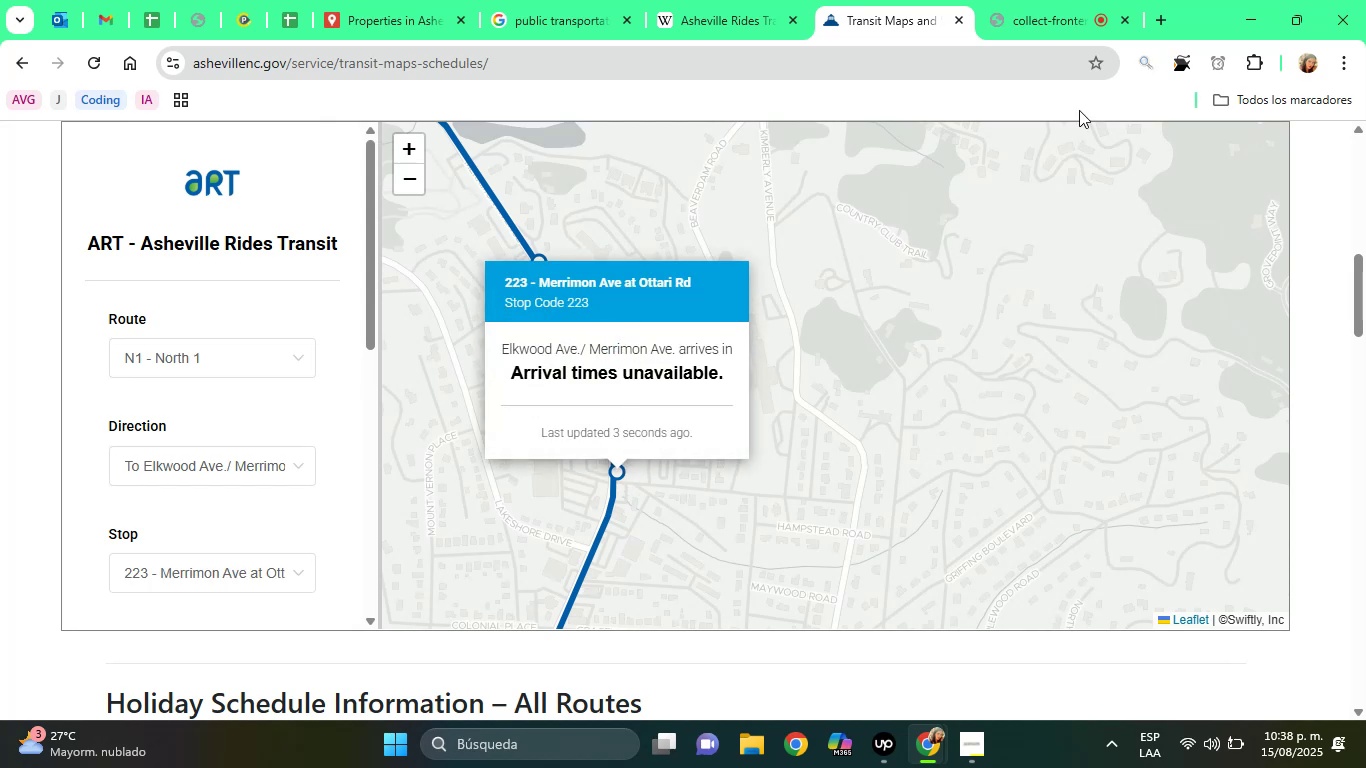 
left_click([1186, 65])
 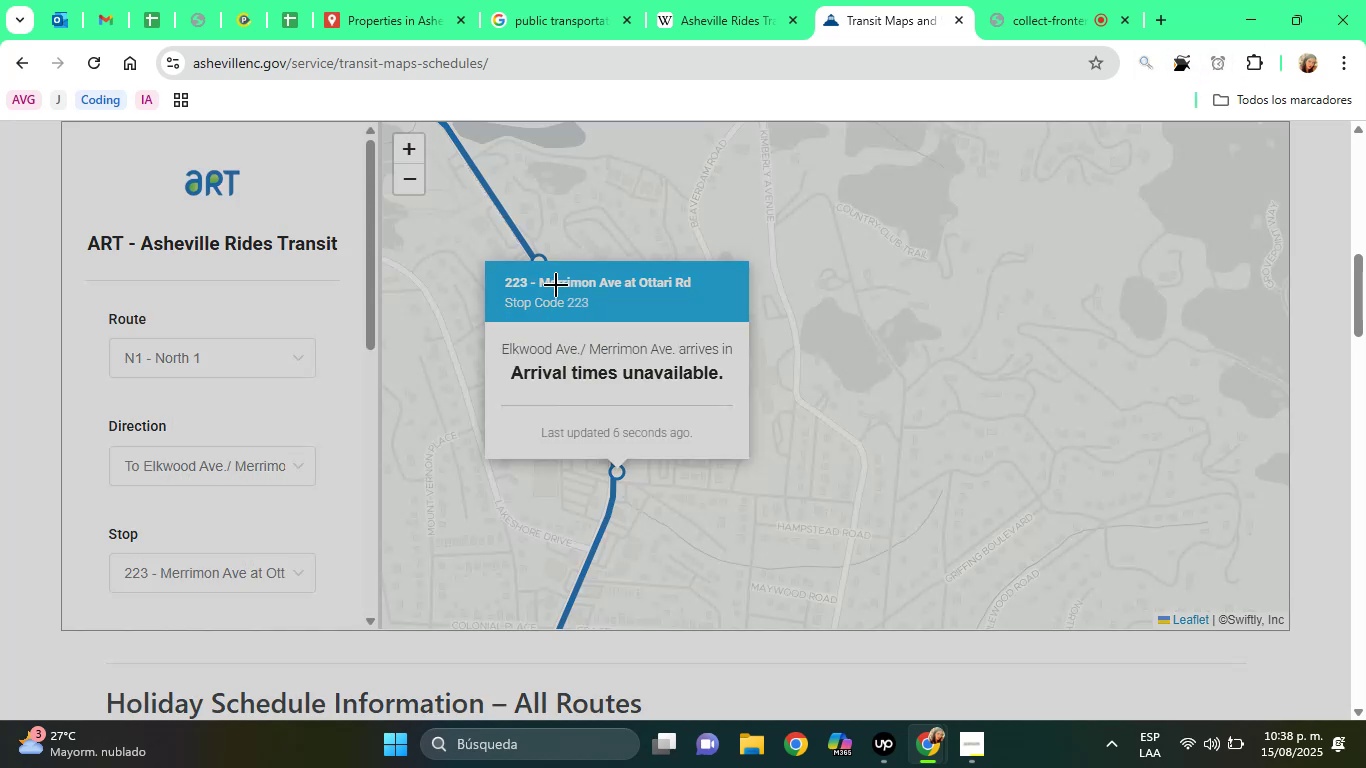 
left_click_drag(start_coordinate=[536, 266], to_coordinate=[712, 296])
 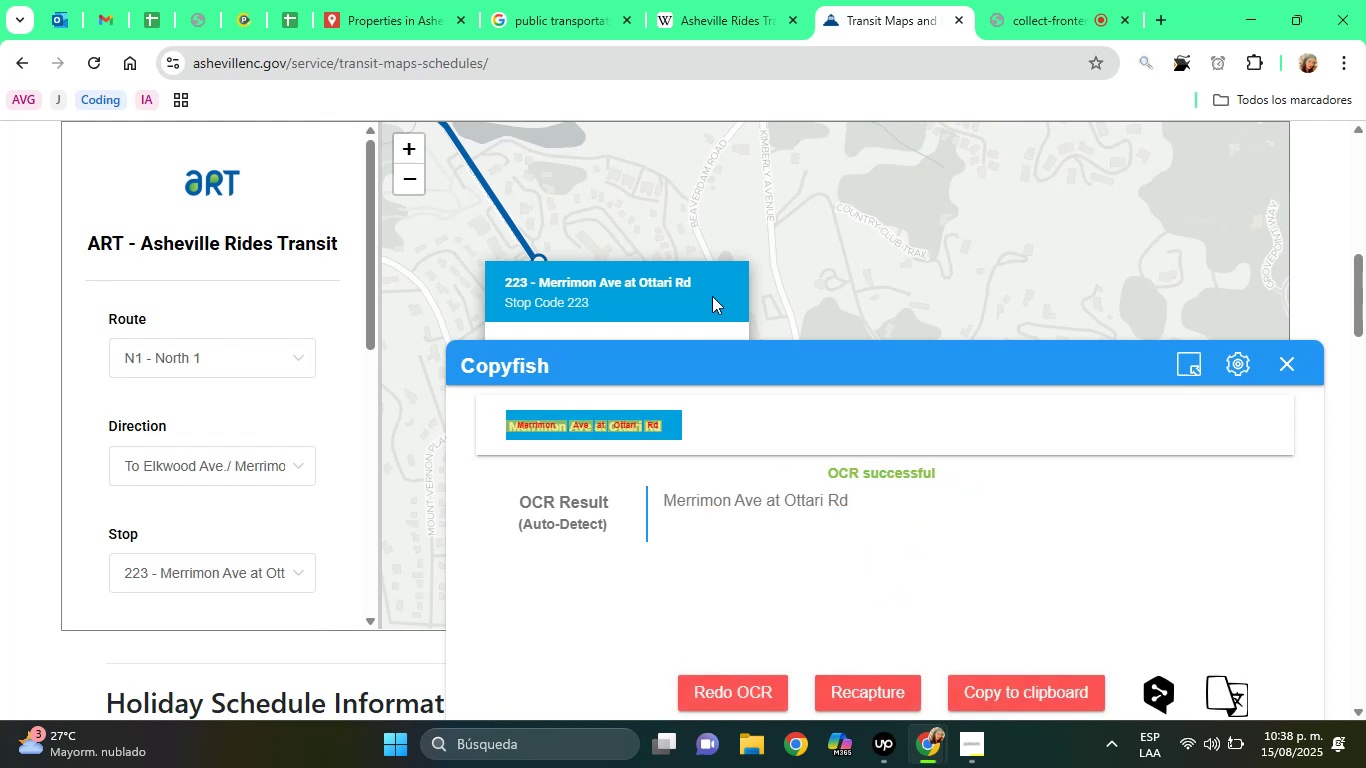 
double_click([738, 498])
 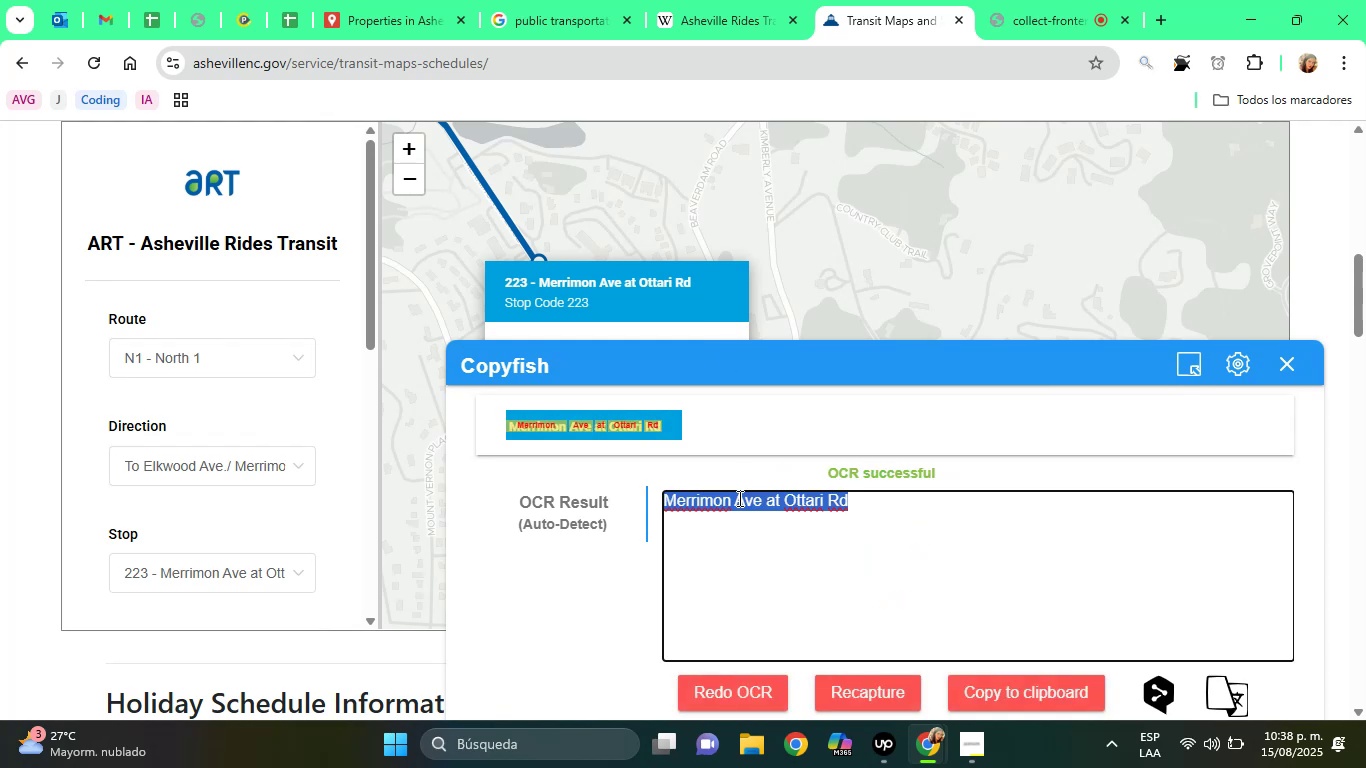 
triple_click([738, 498])
 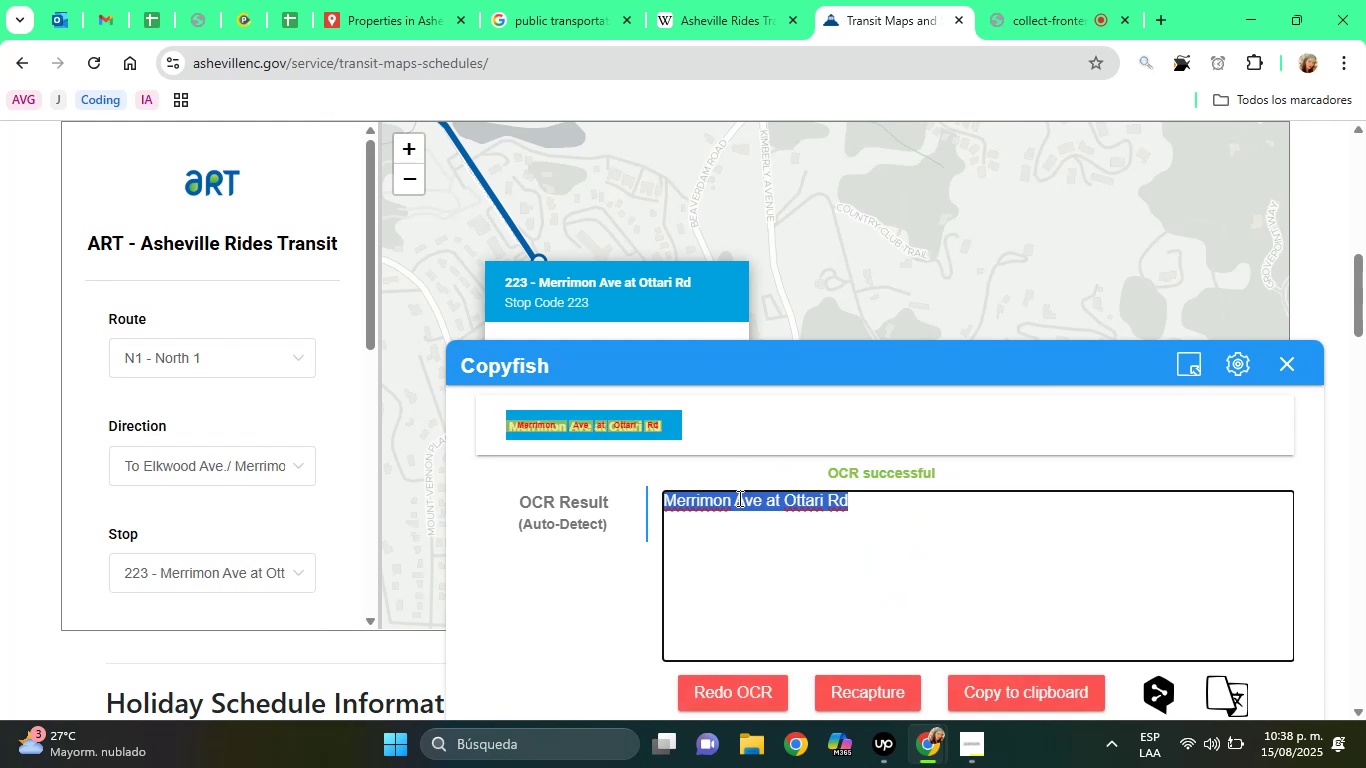 
right_click([738, 498])
 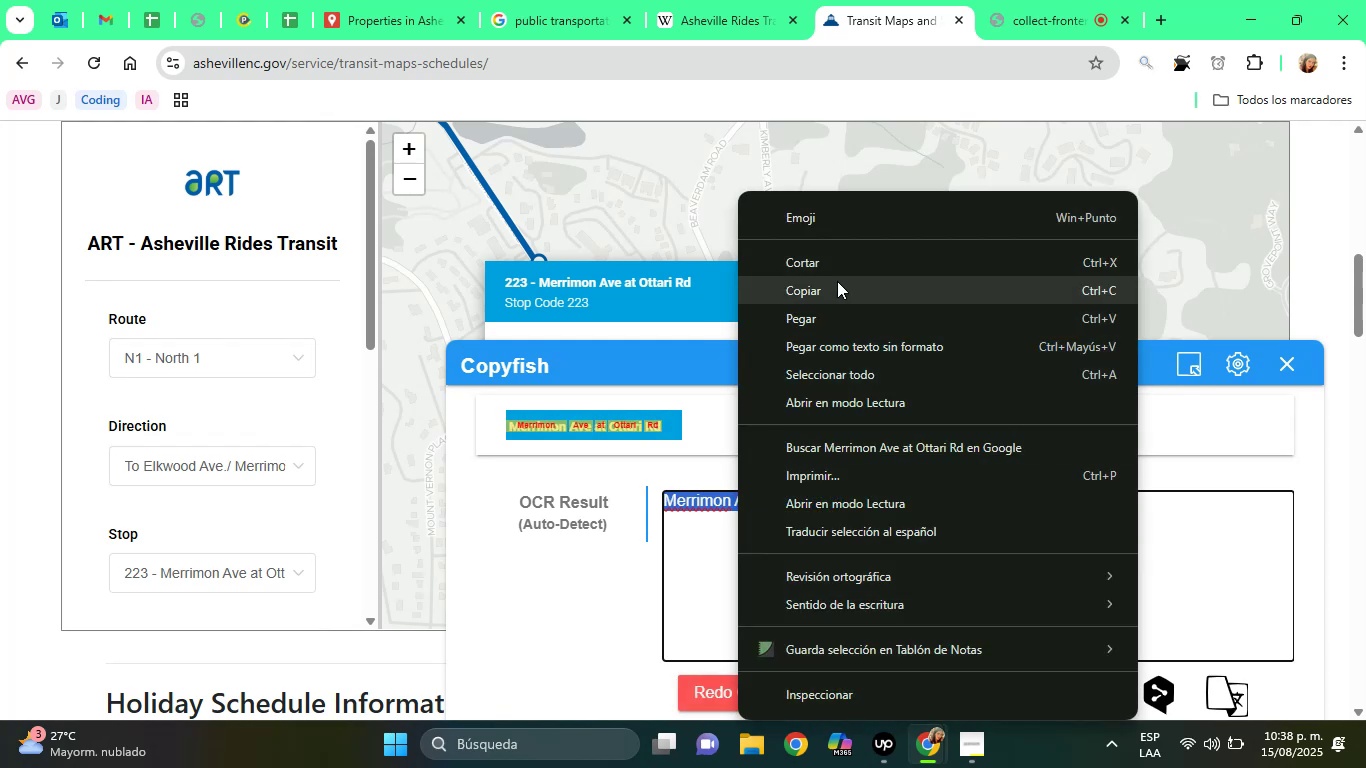 
left_click([833, 284])
 